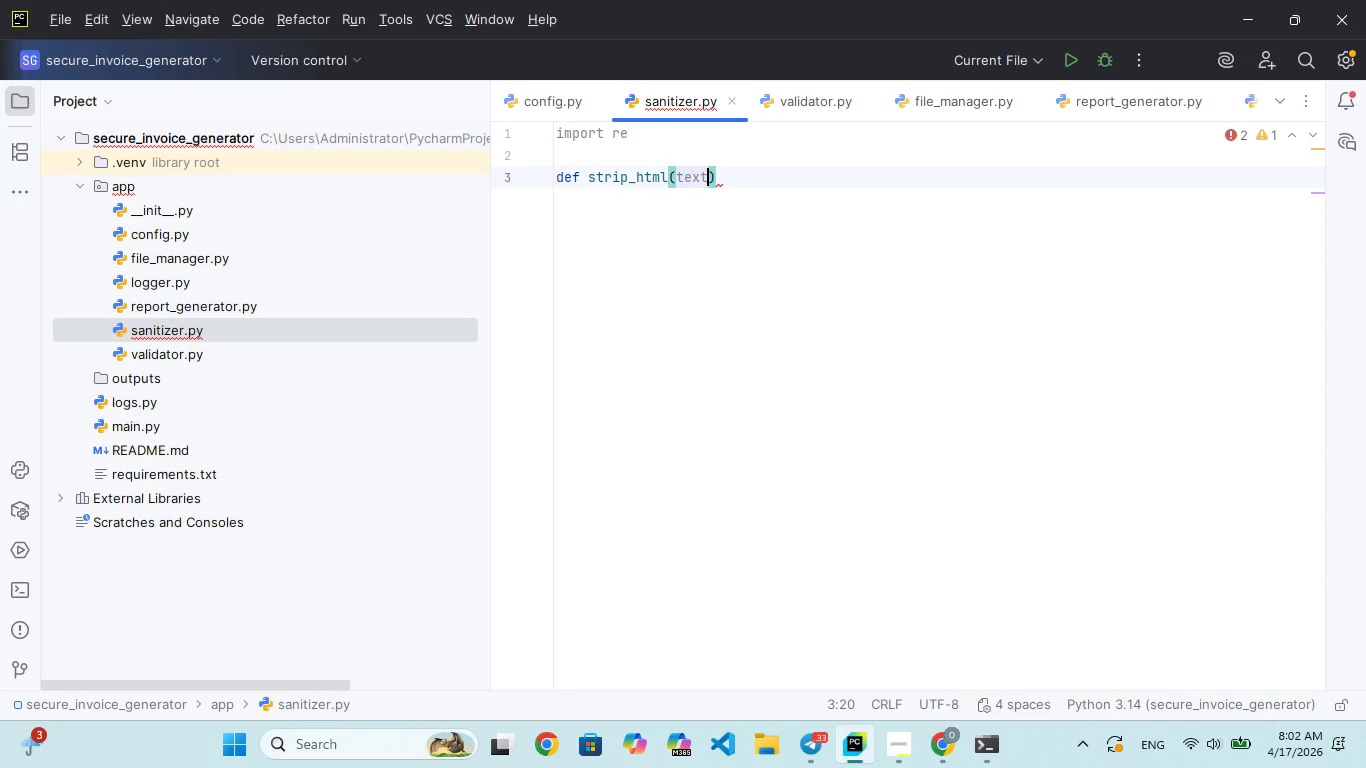 
type(: str)
 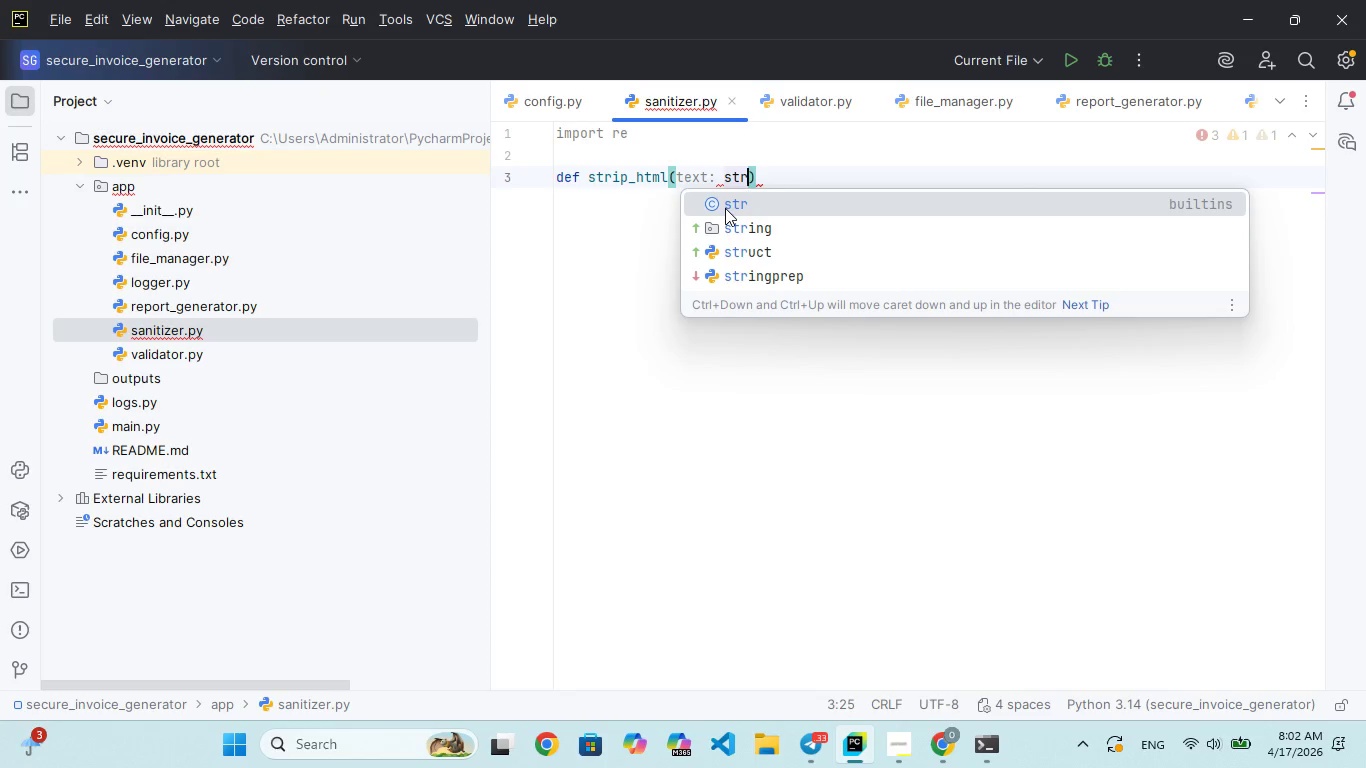 
key(ArrowRight)
 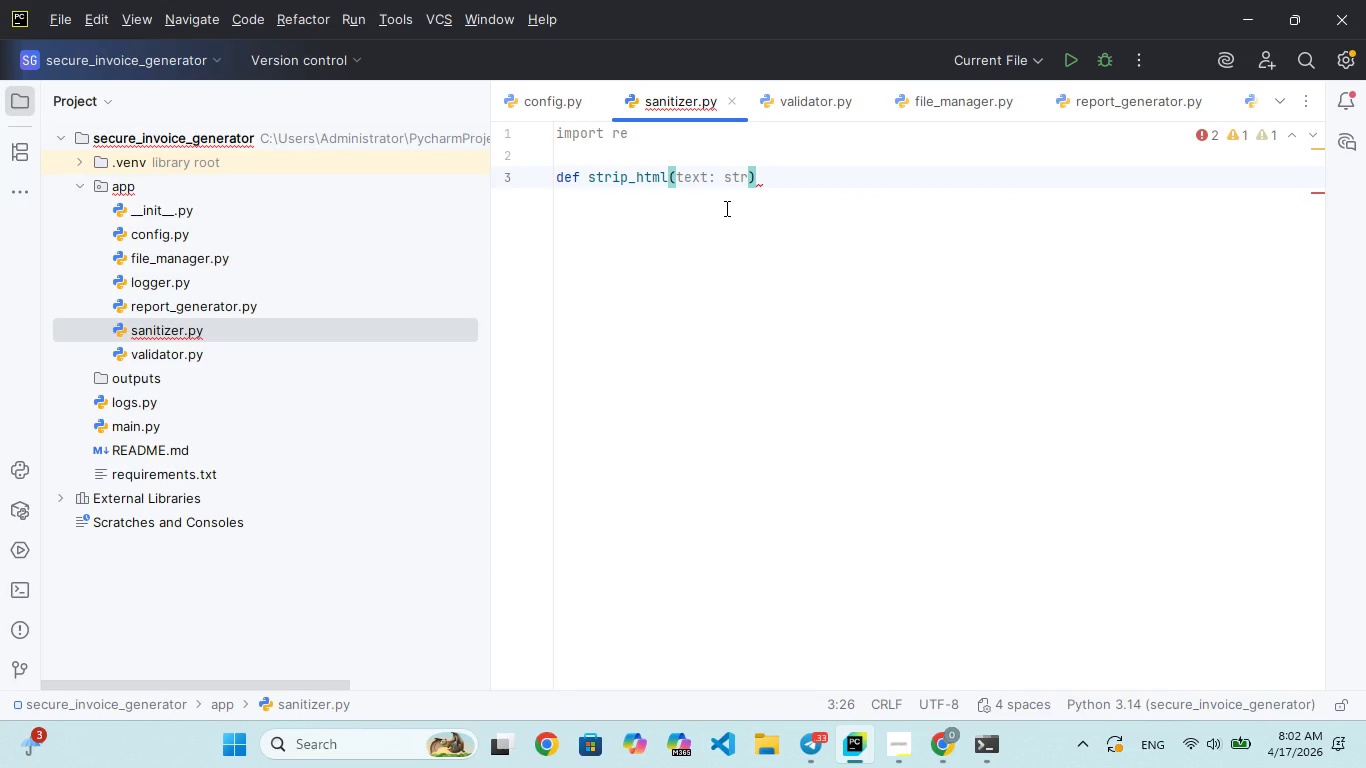 
key(Space)
 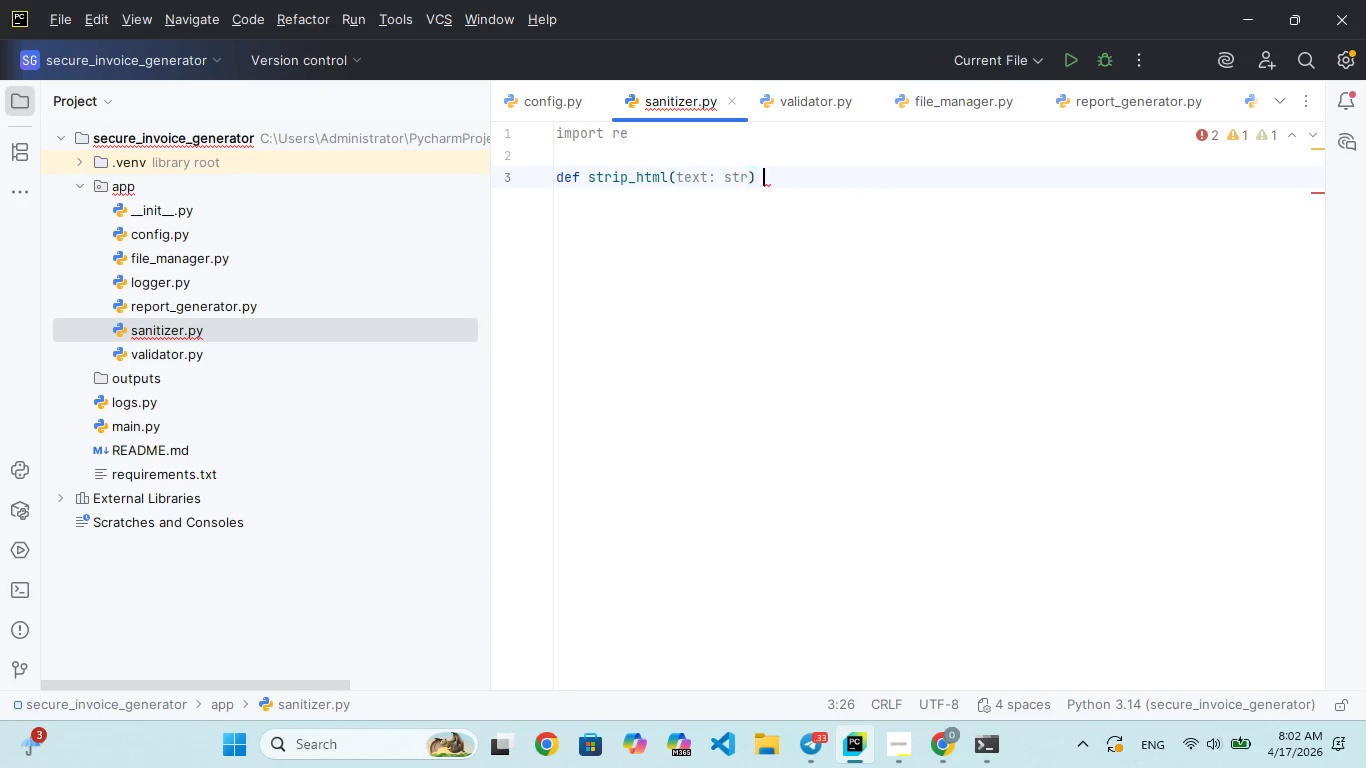 
key(Minus)
 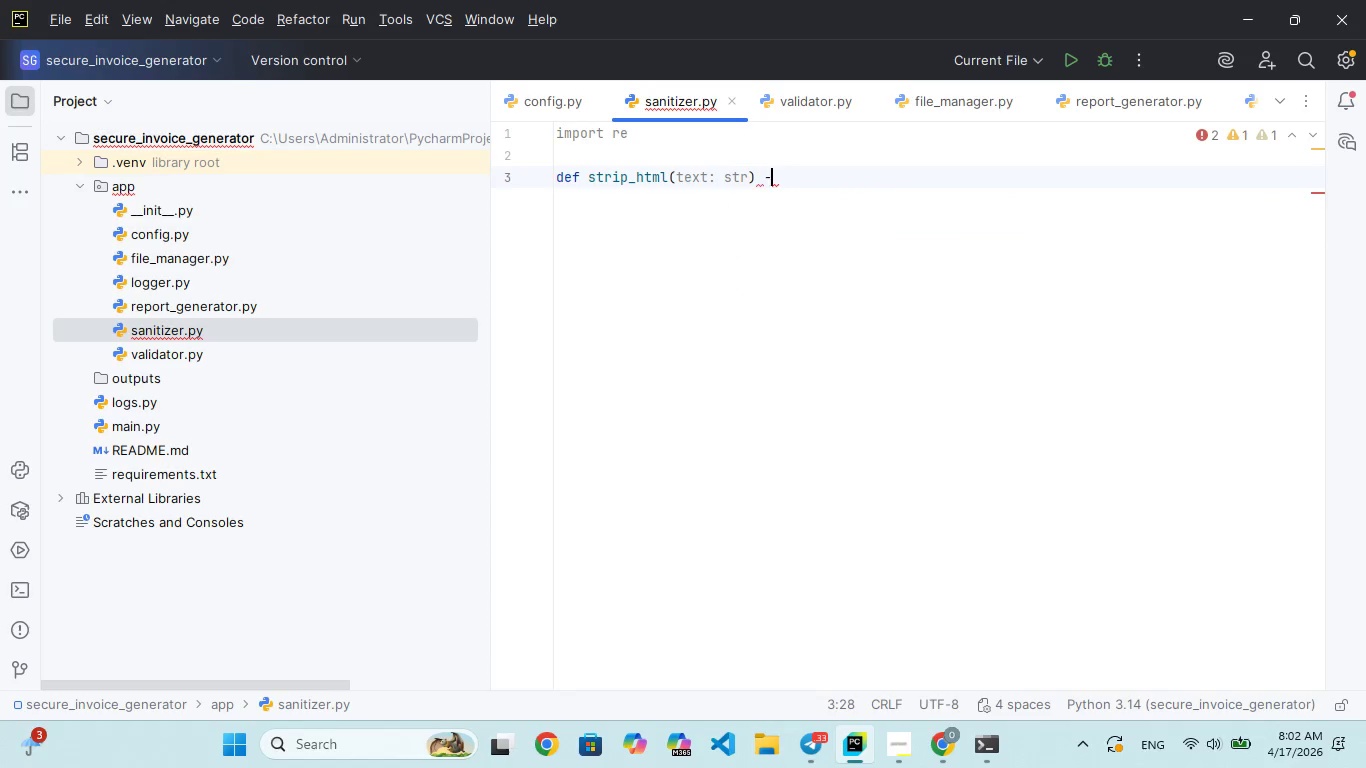 
key(Shift+Period)
 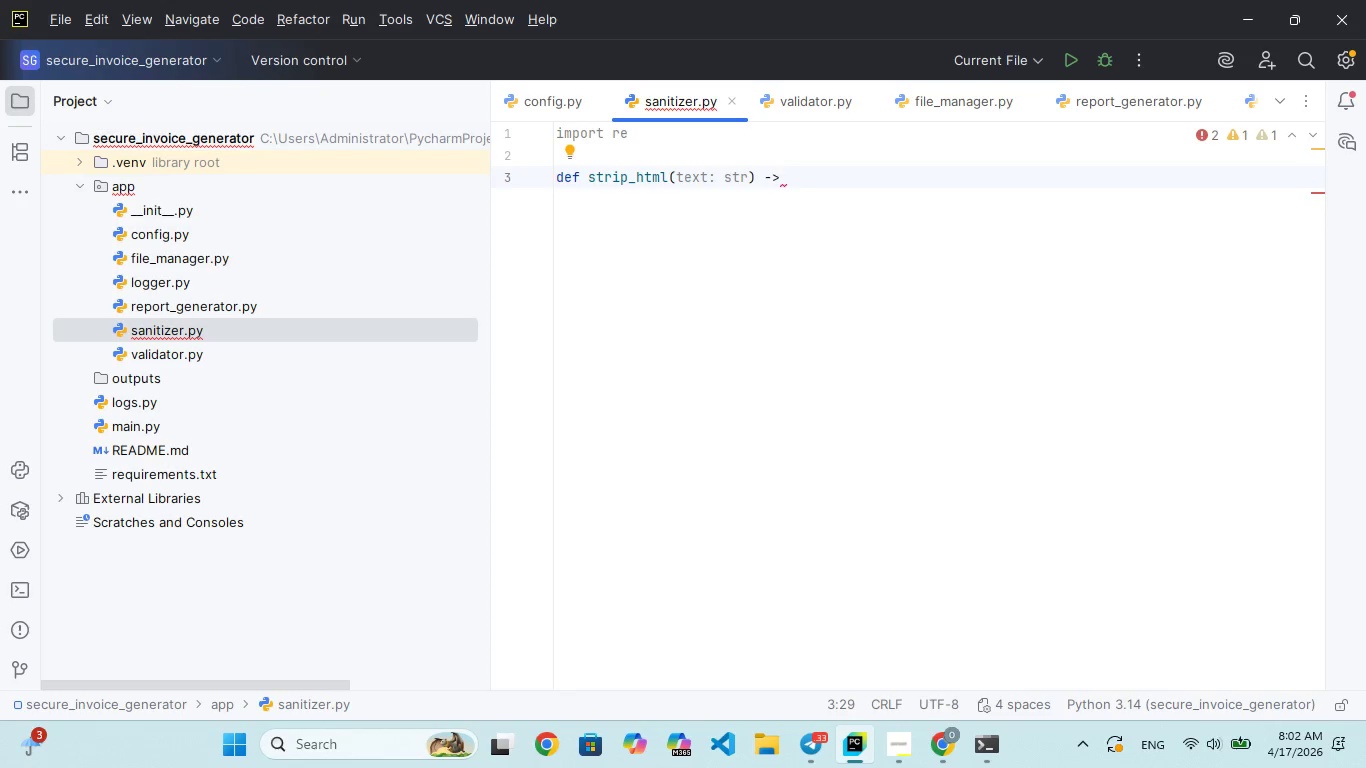 
type( str)
 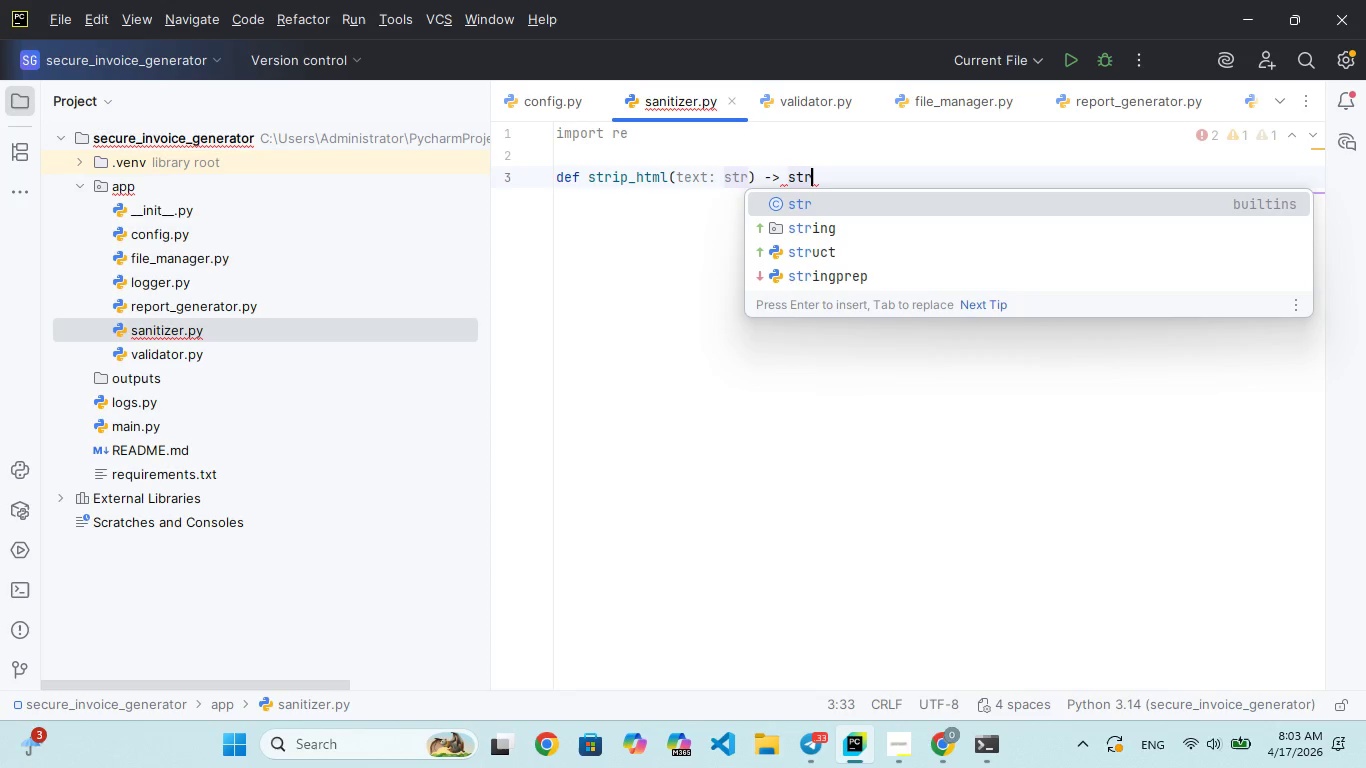 
wait(9.55)
 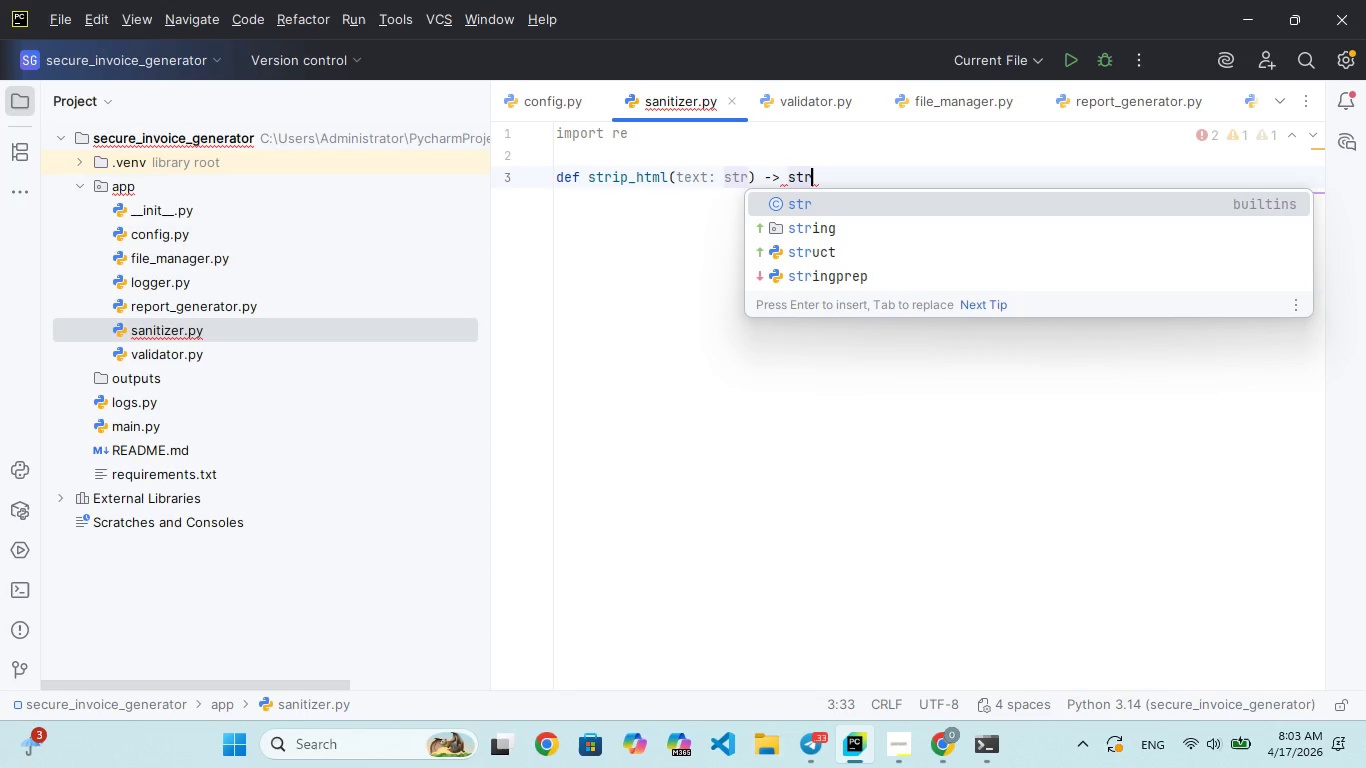 
key(Shift+ShiftRight)
 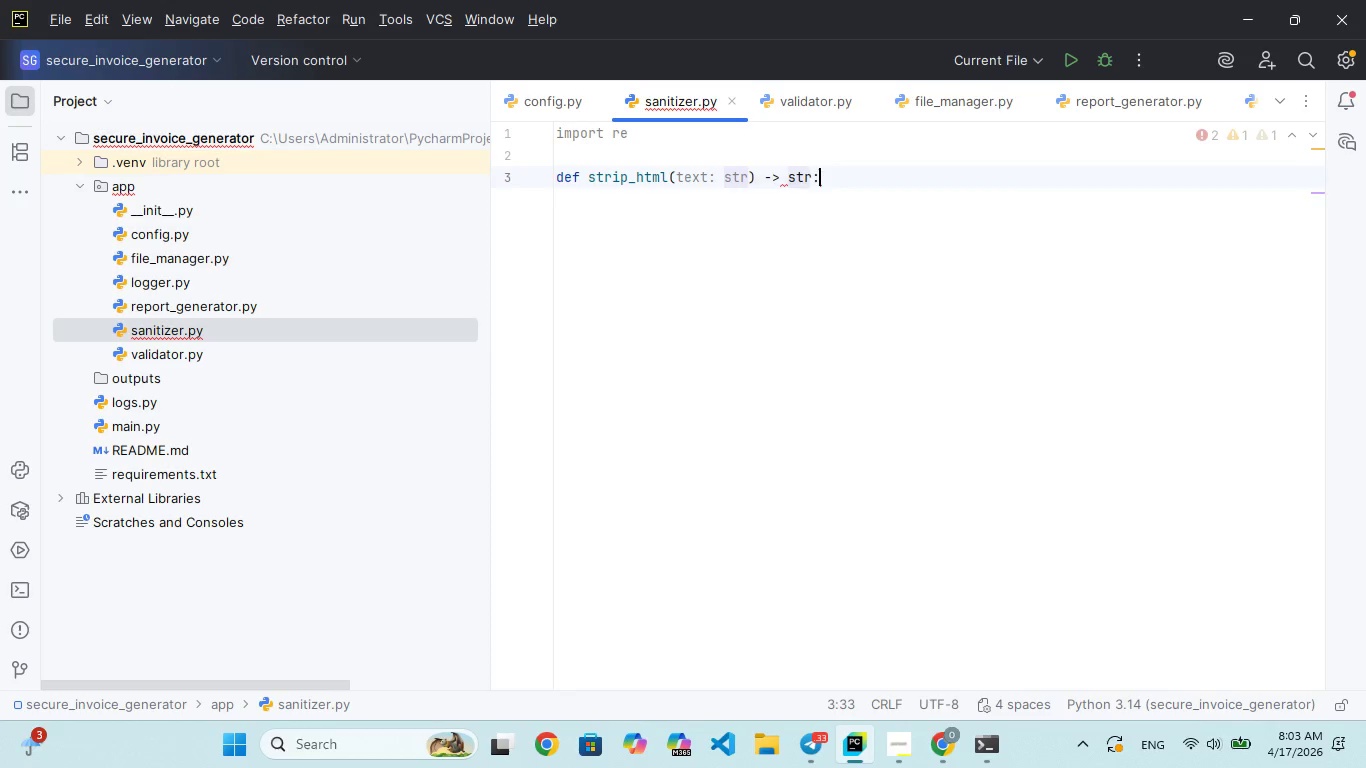 
key(Shift+Semicolon)
 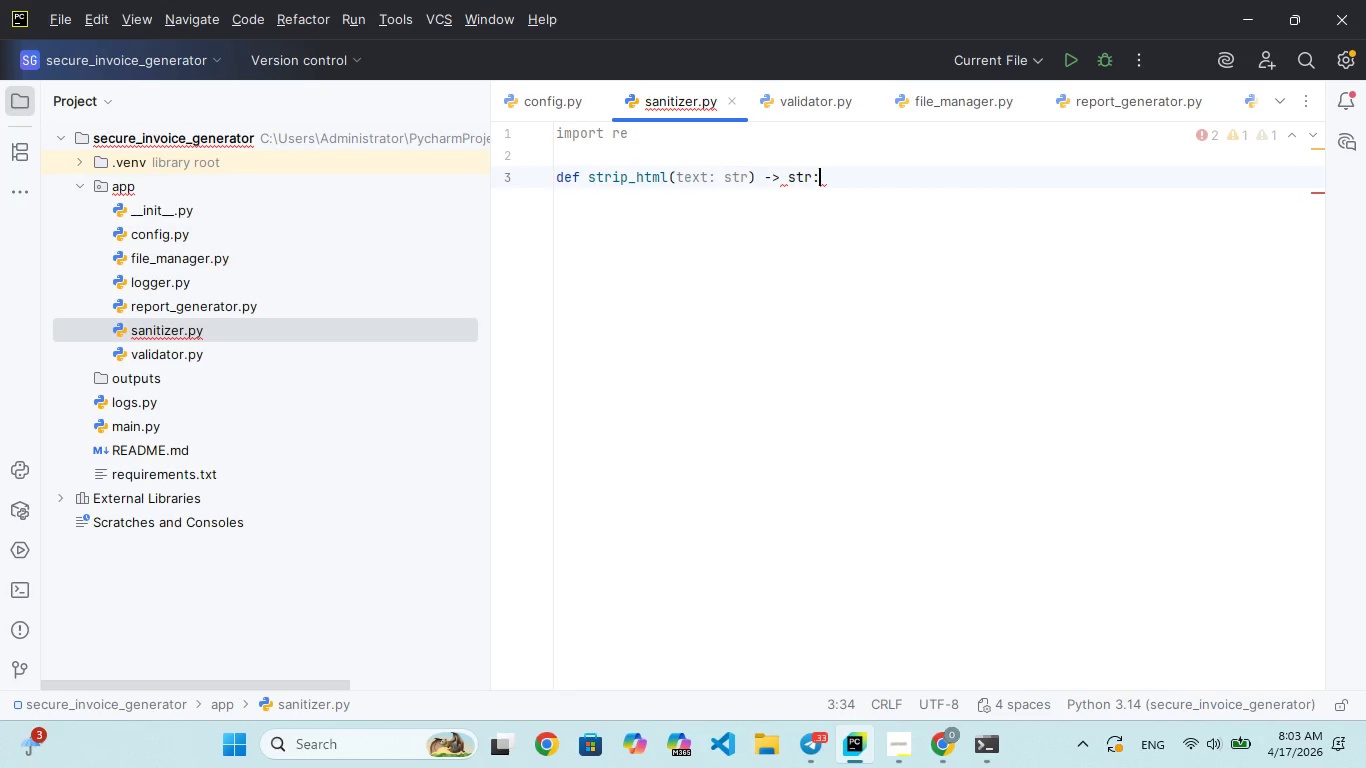 
key(Enter)
 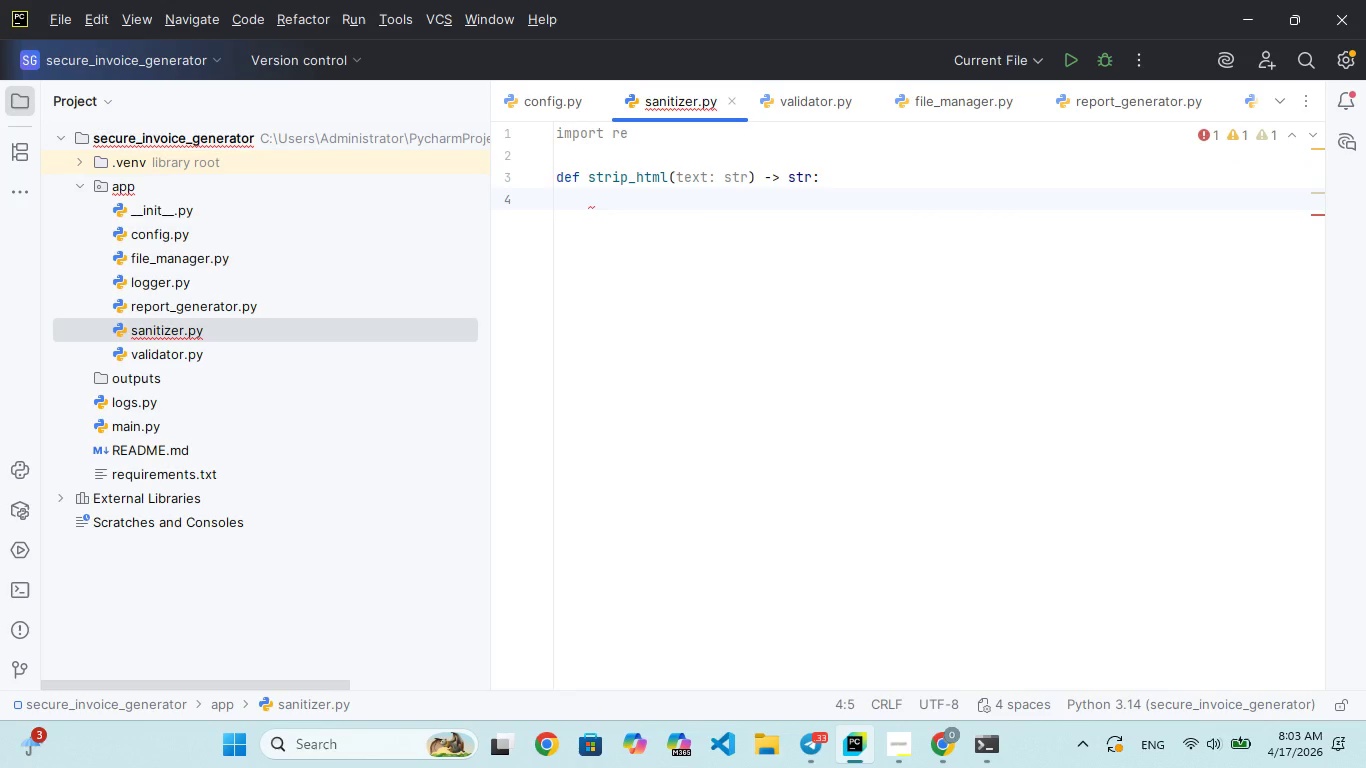 
type(rturn re.sub(r')
 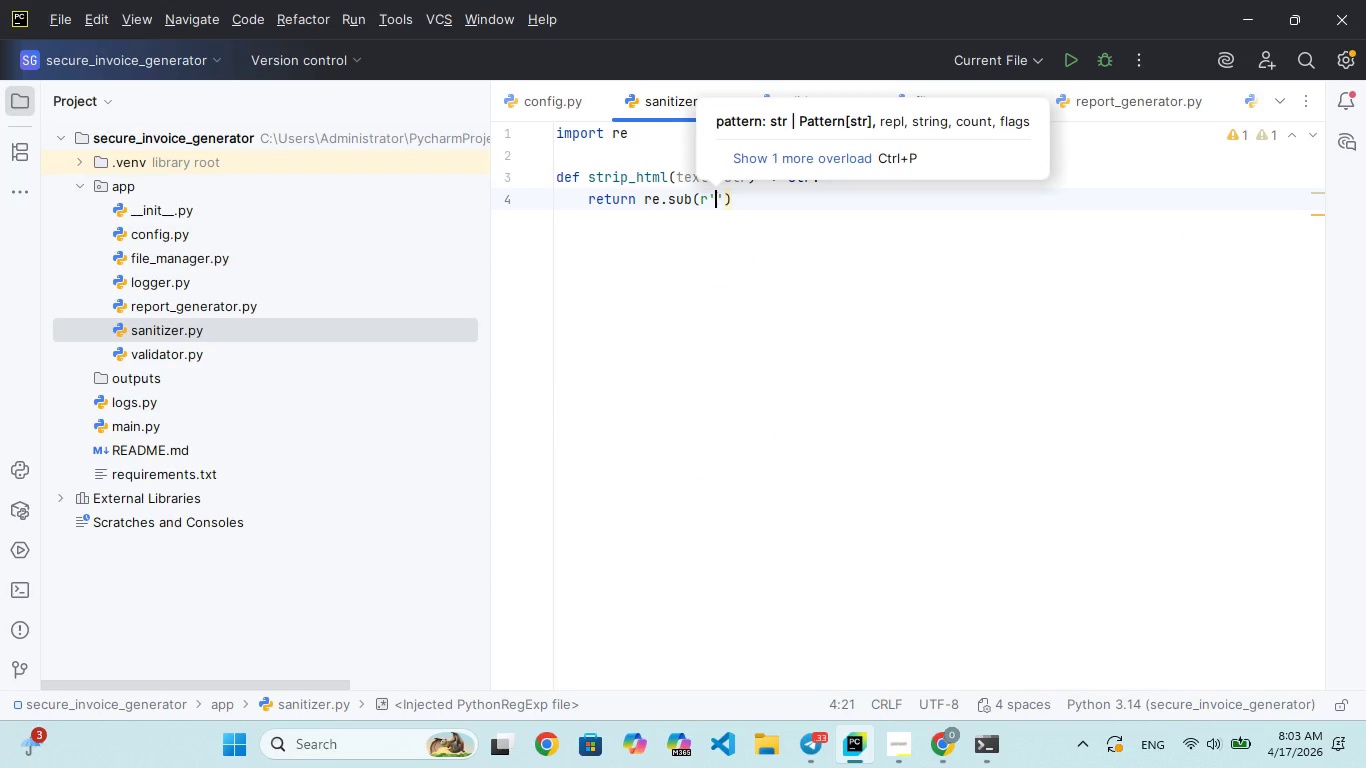 
type((si)
 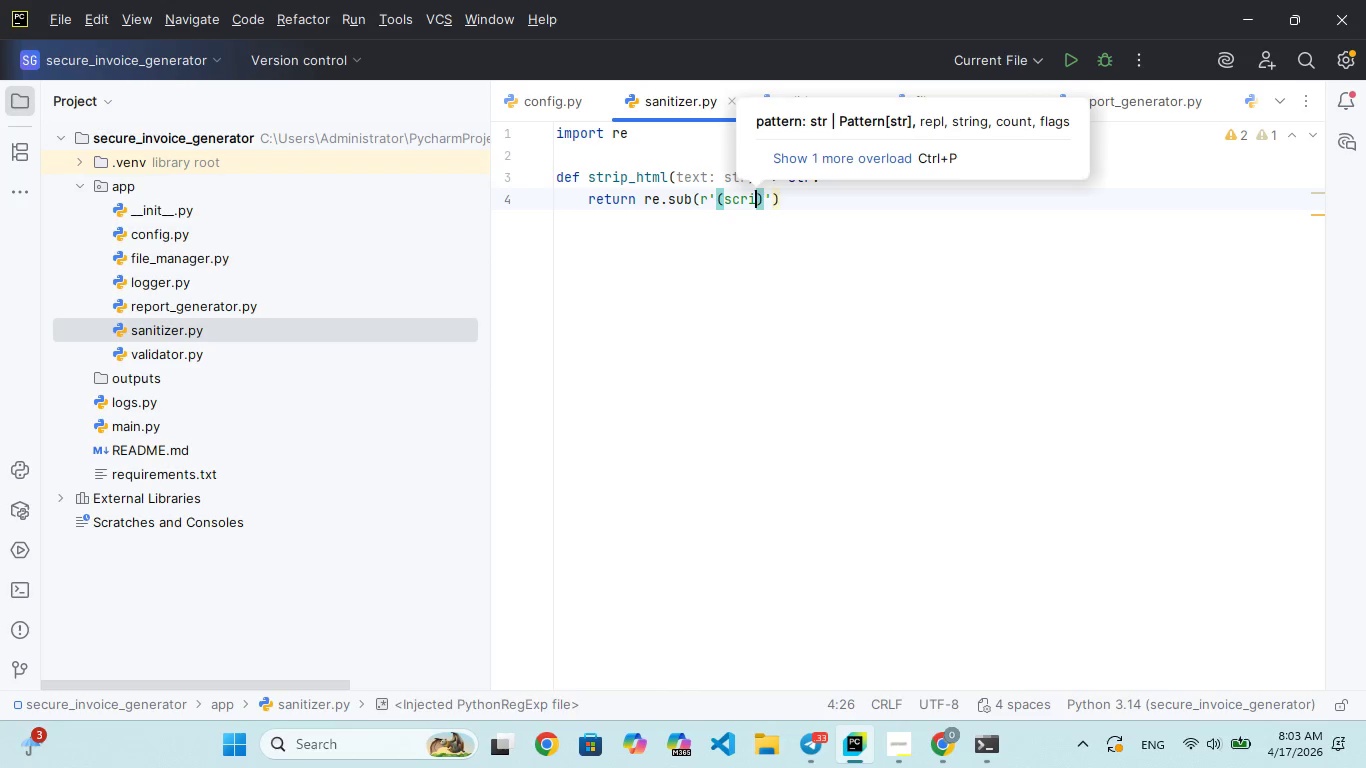 
hold_key(key=C, duration=0.36)
 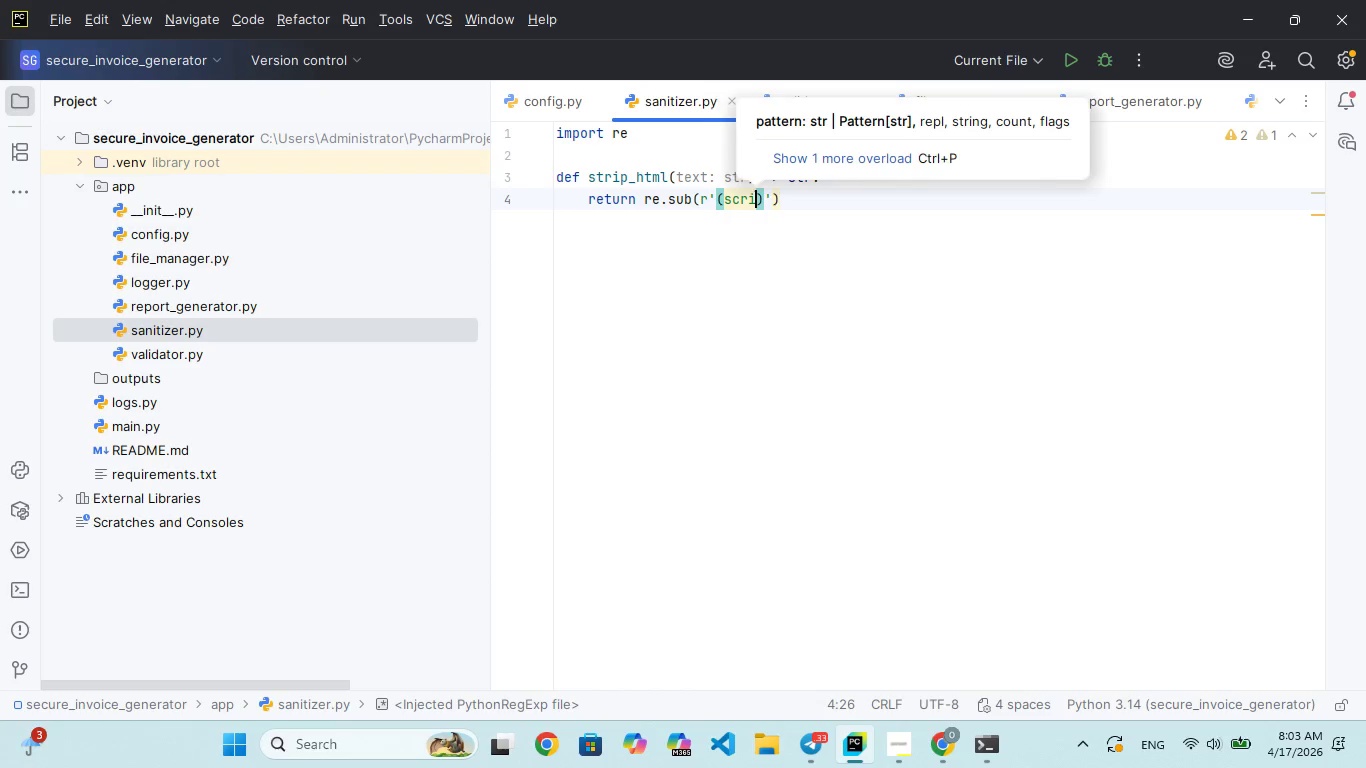 
hold_key(key=R, duration=0.33)
 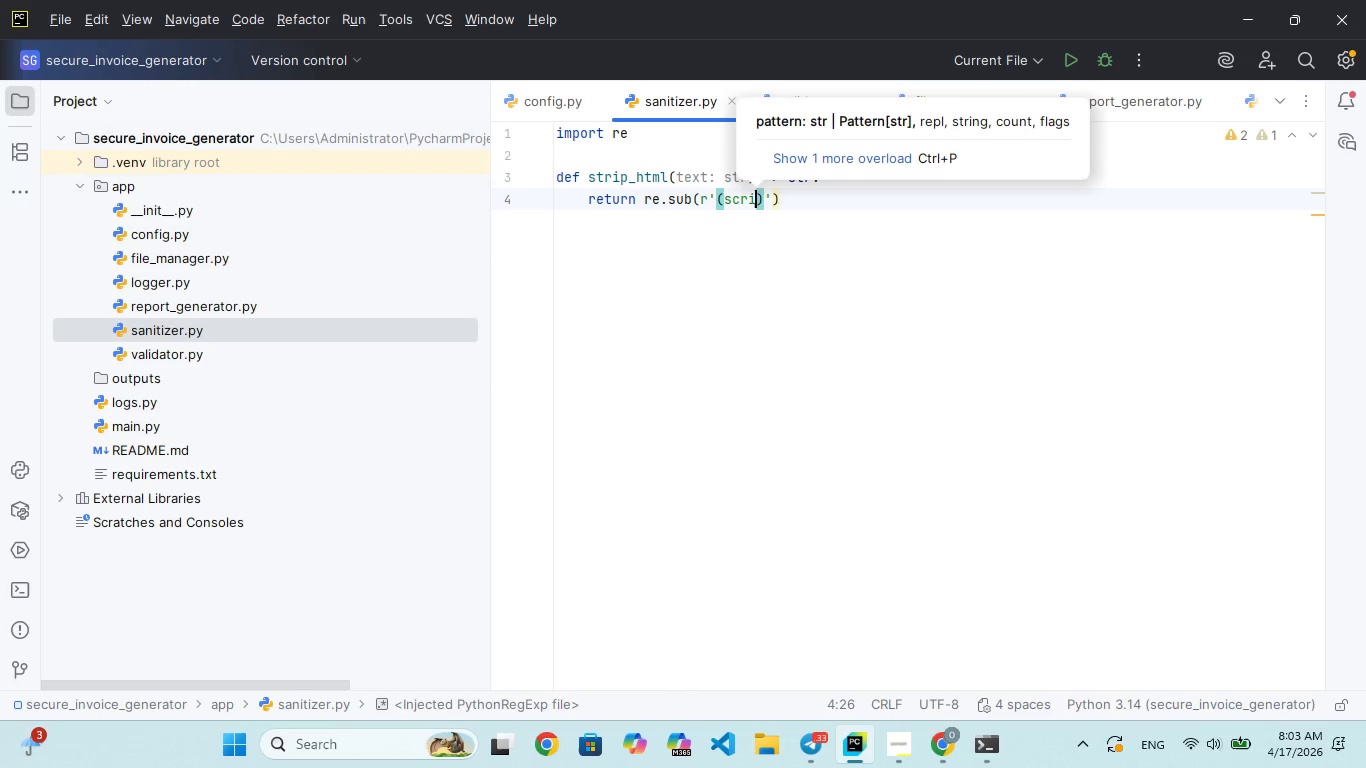 
hold_key(key=P, duration=0.41)
 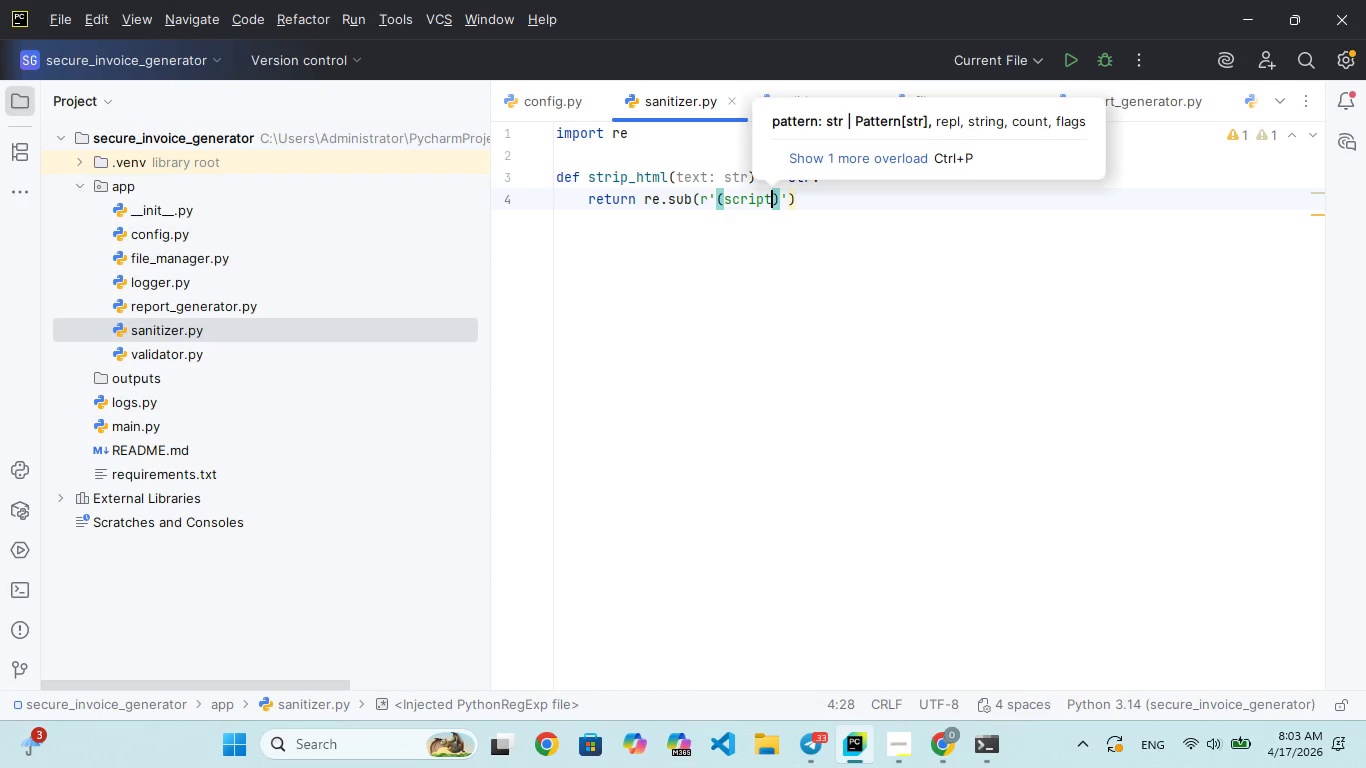 
hold_key(key=T, duration=0.36)
 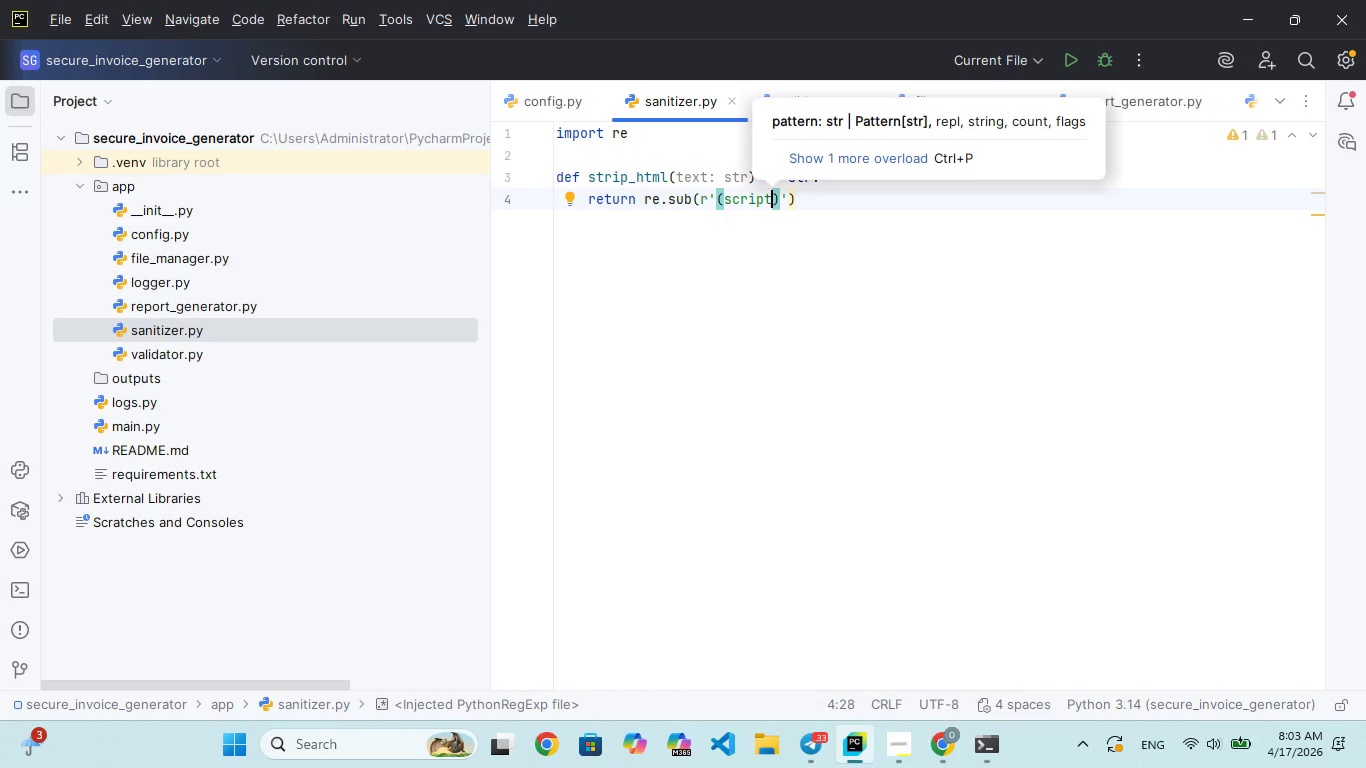 
wait(6.06)
 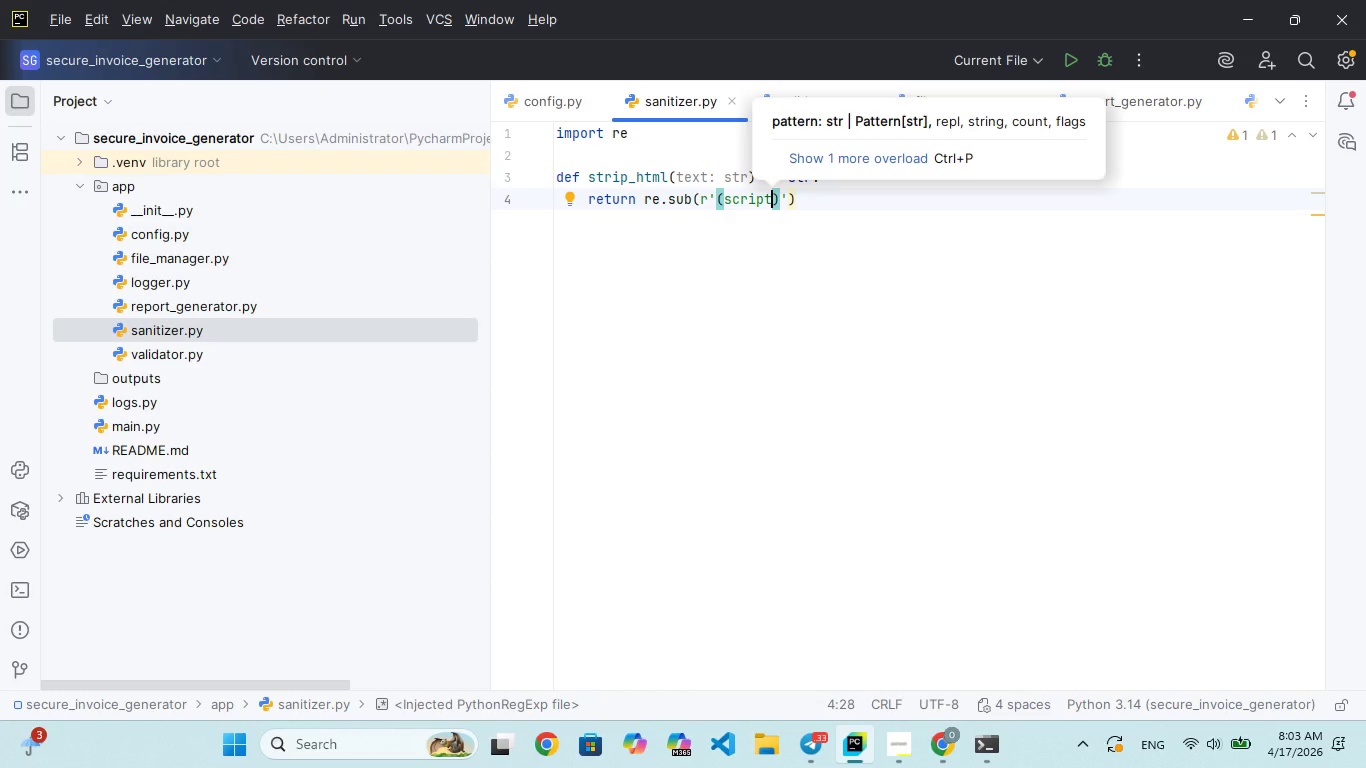 
key(Shift+Backslash)
 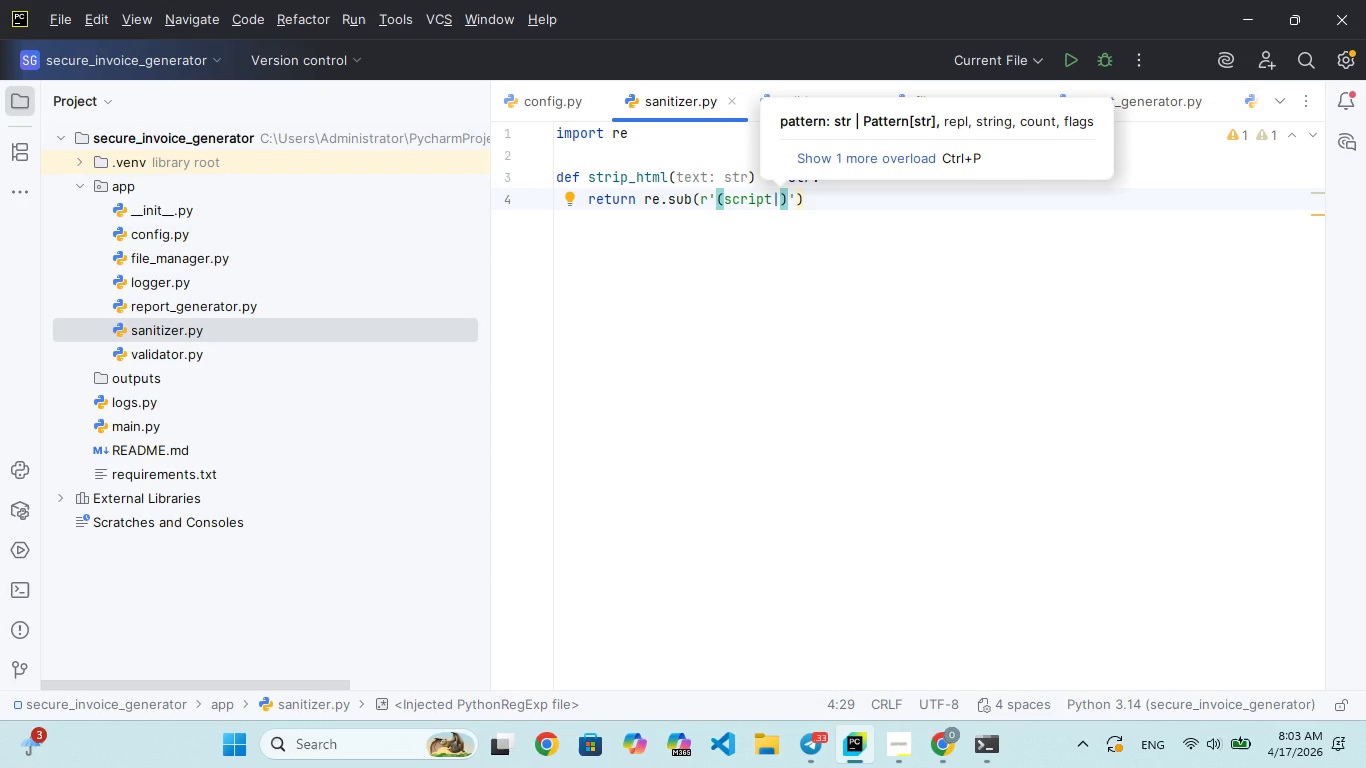 
type(javascript)
 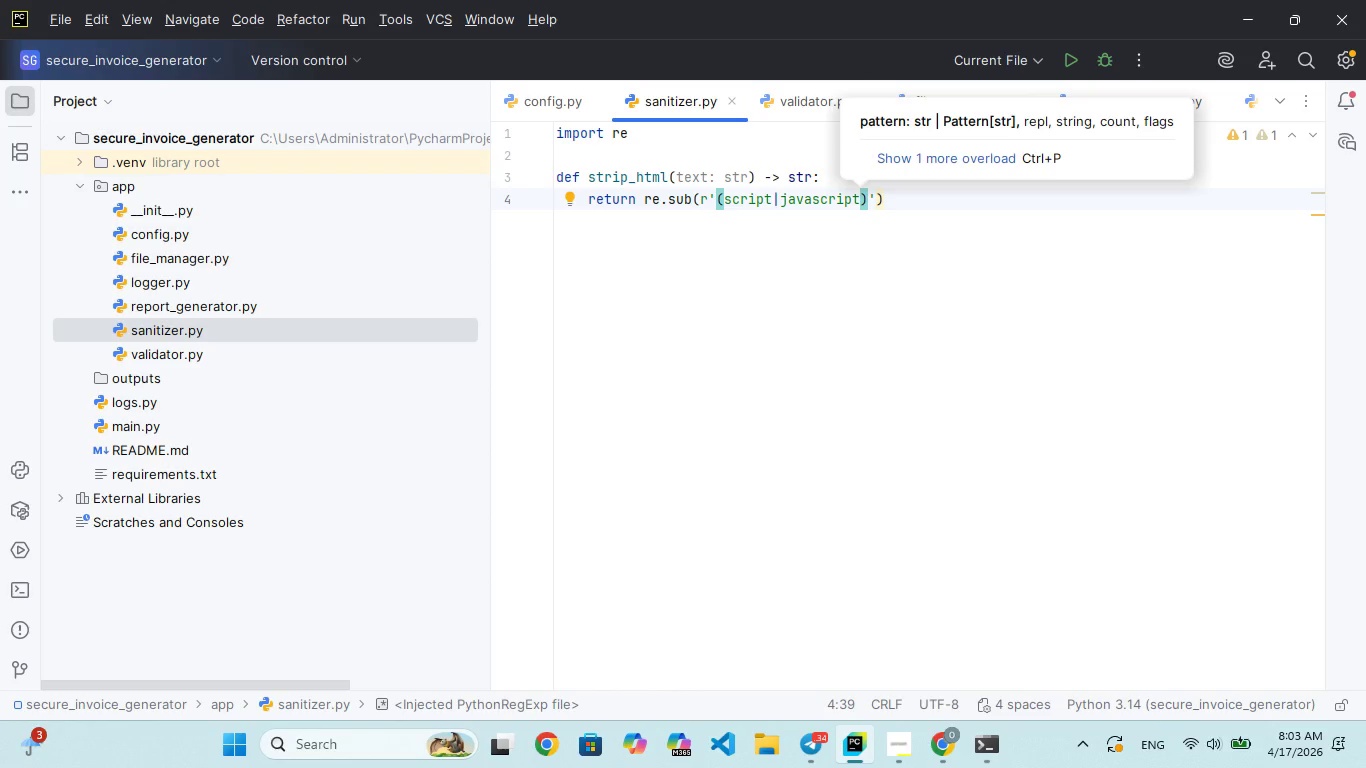 
type(\onerror|onlod)
 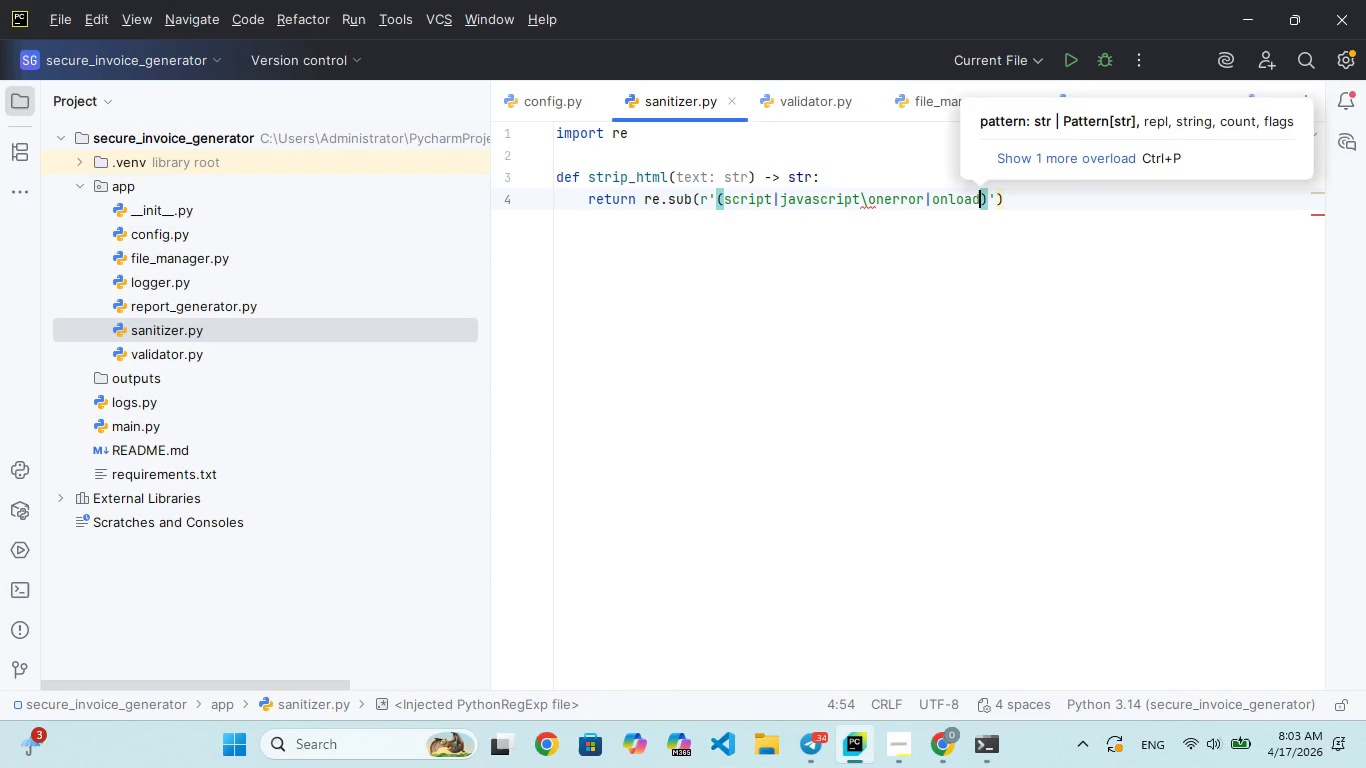 
hold_key(key=A, duration=0.33)
 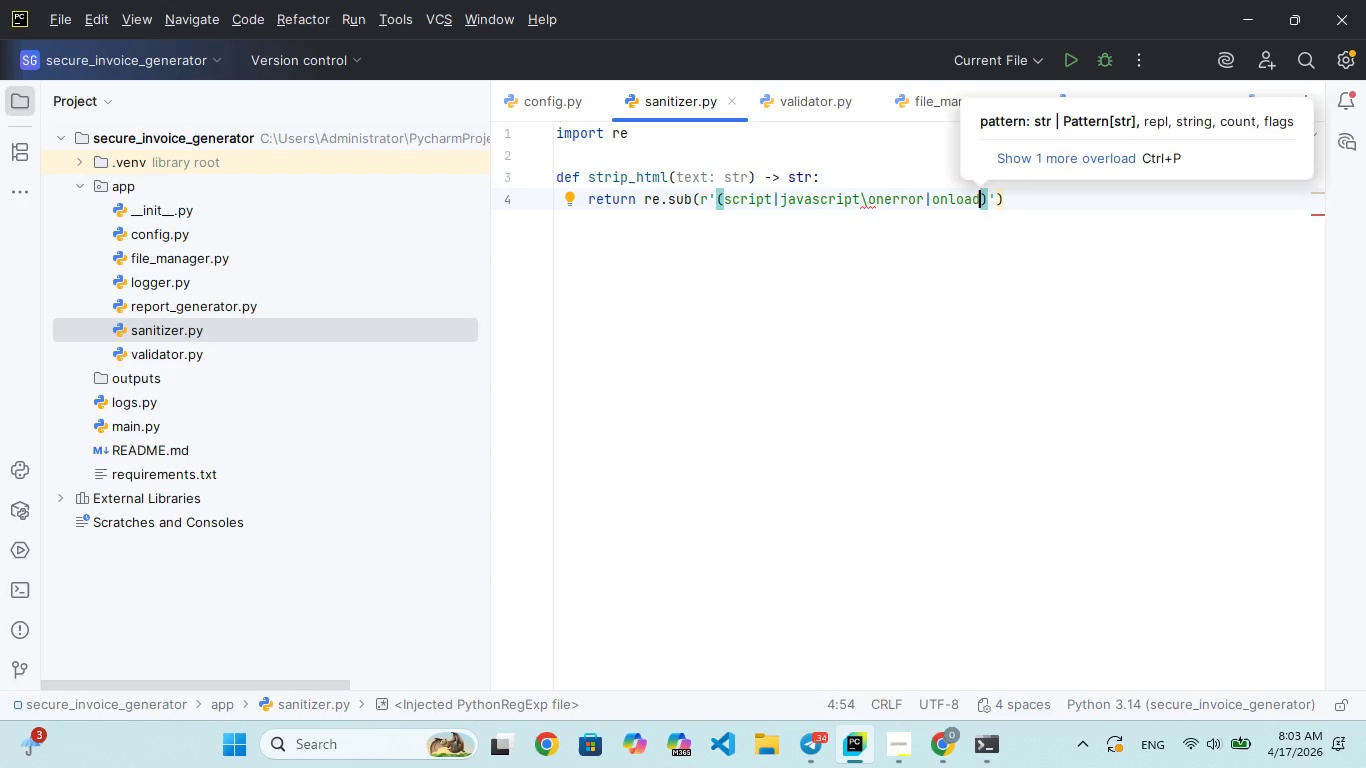 
key(ArrowRight)
 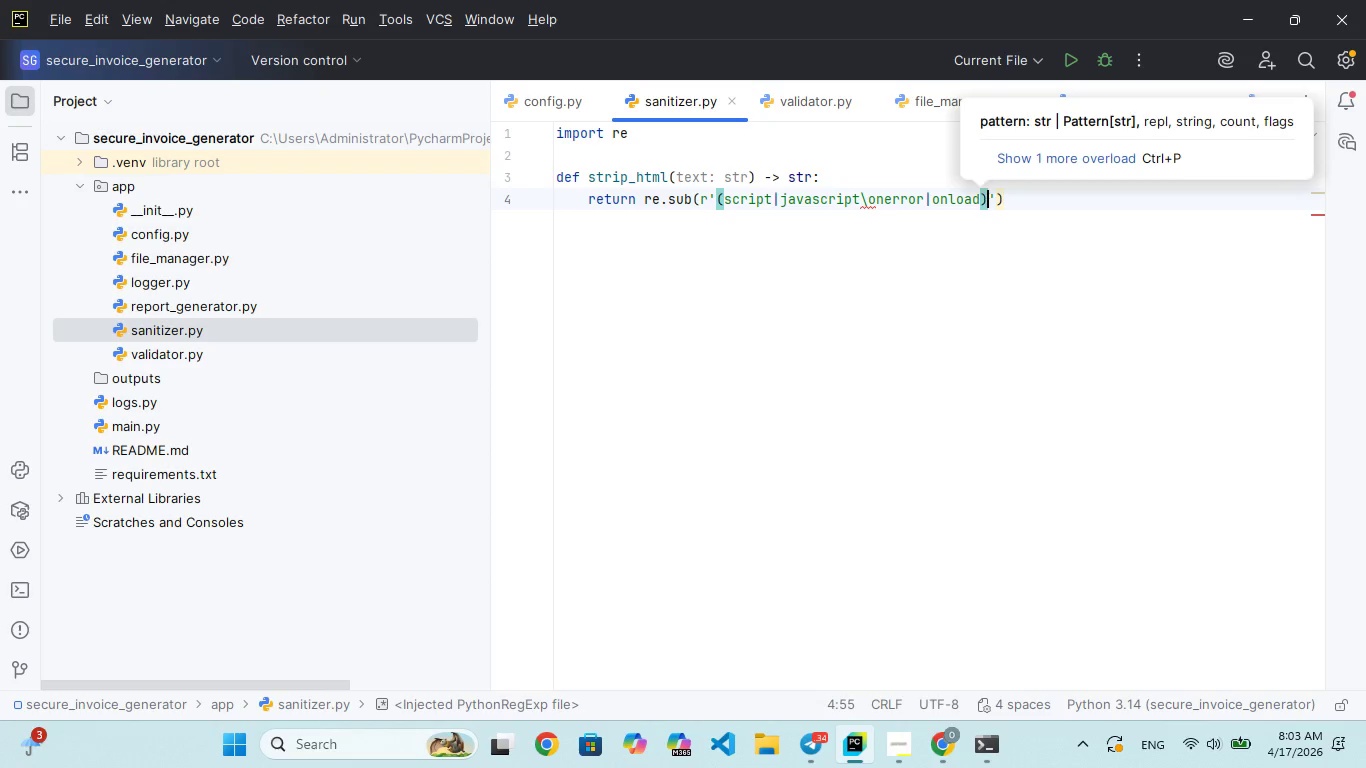 
key(ArrowRight)
 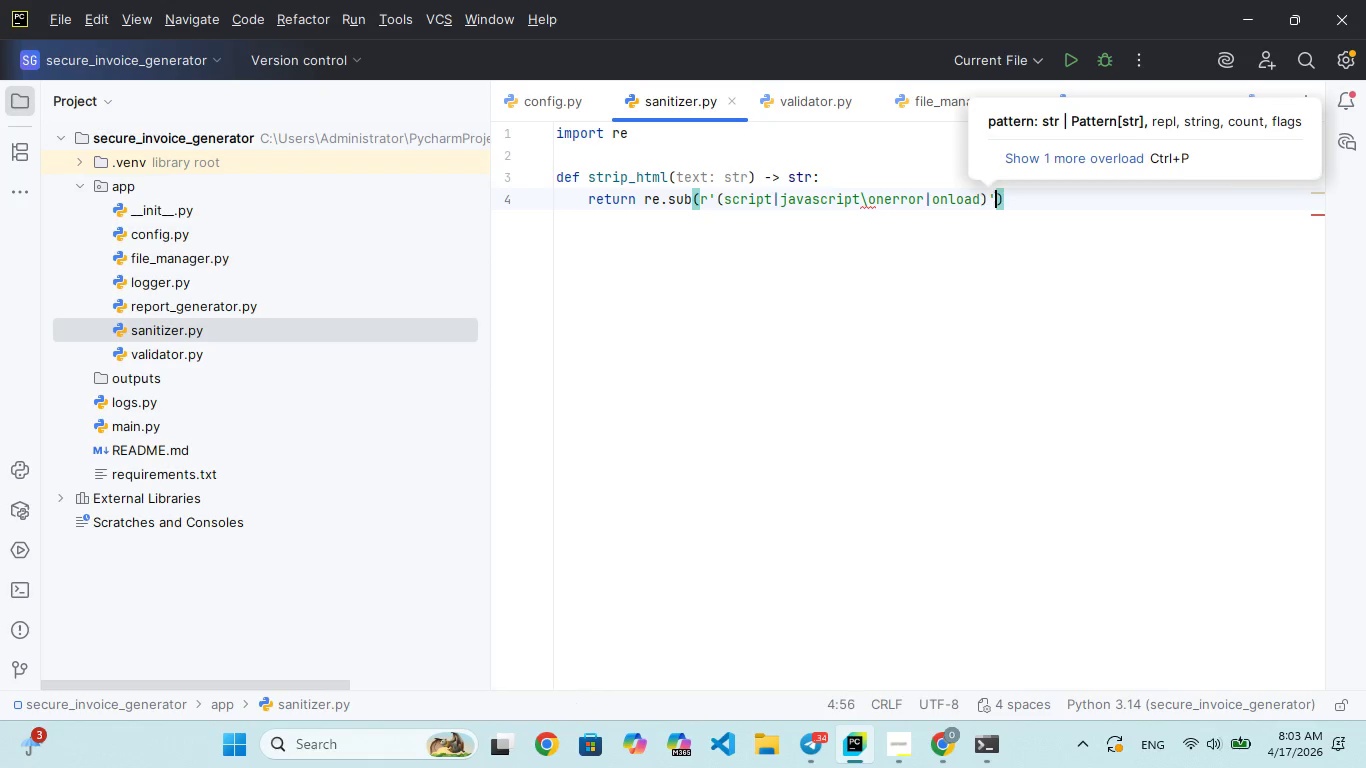 
key(ArrowRight)
 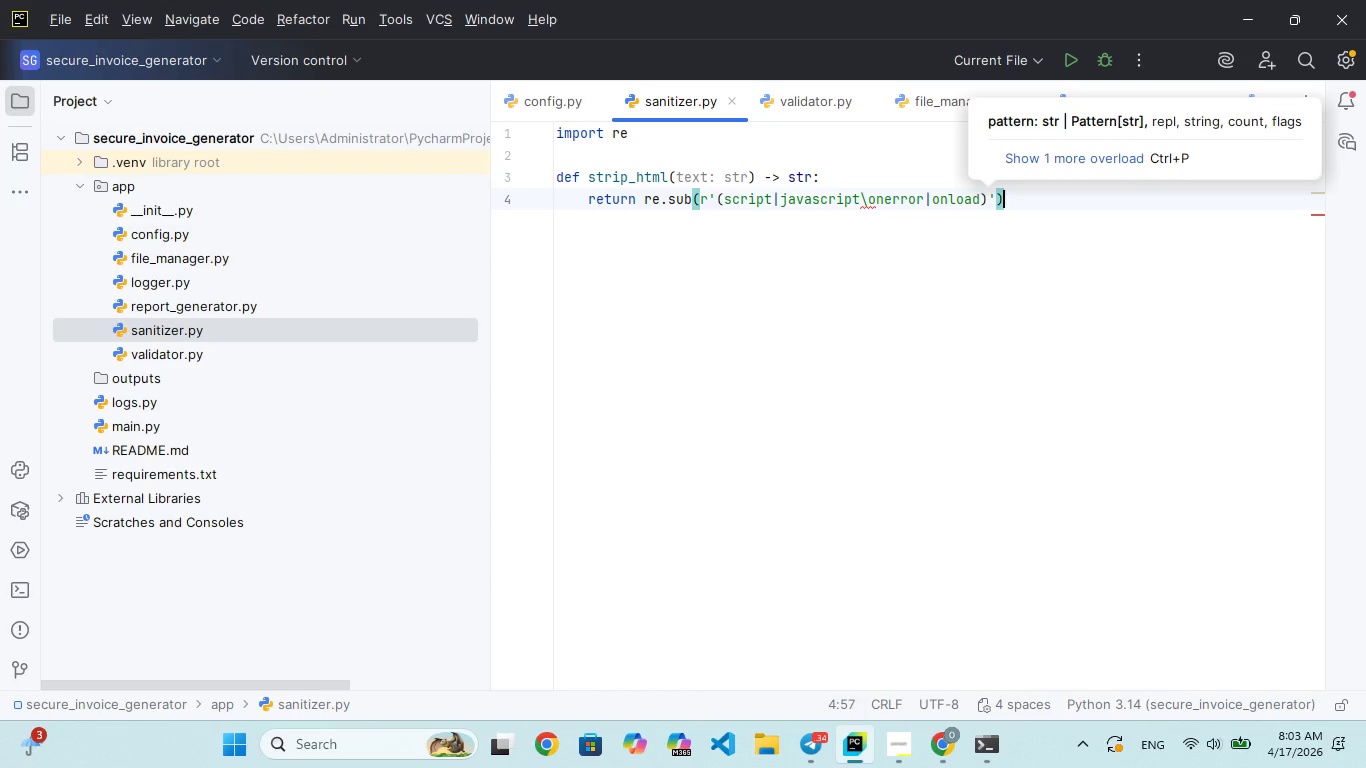 
key(ArrowRight)
 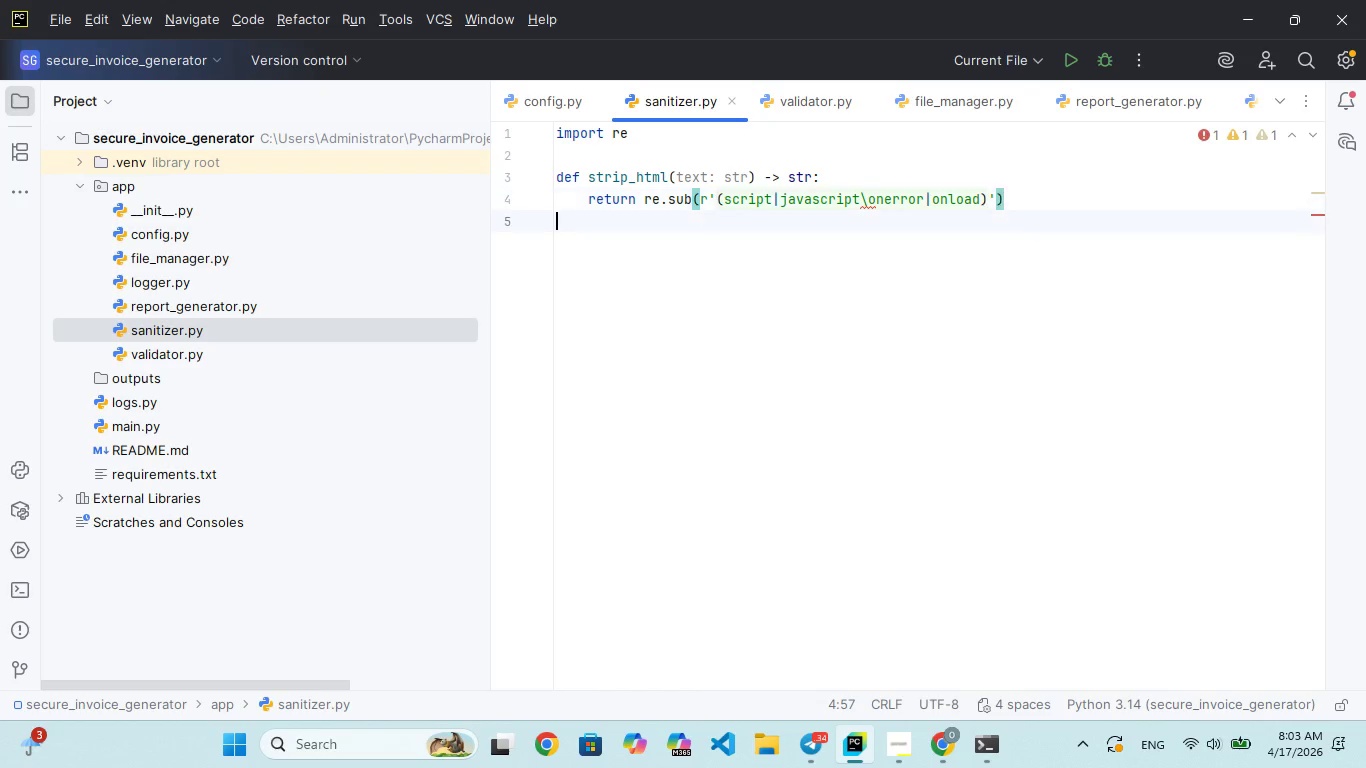 
key(Enter)
 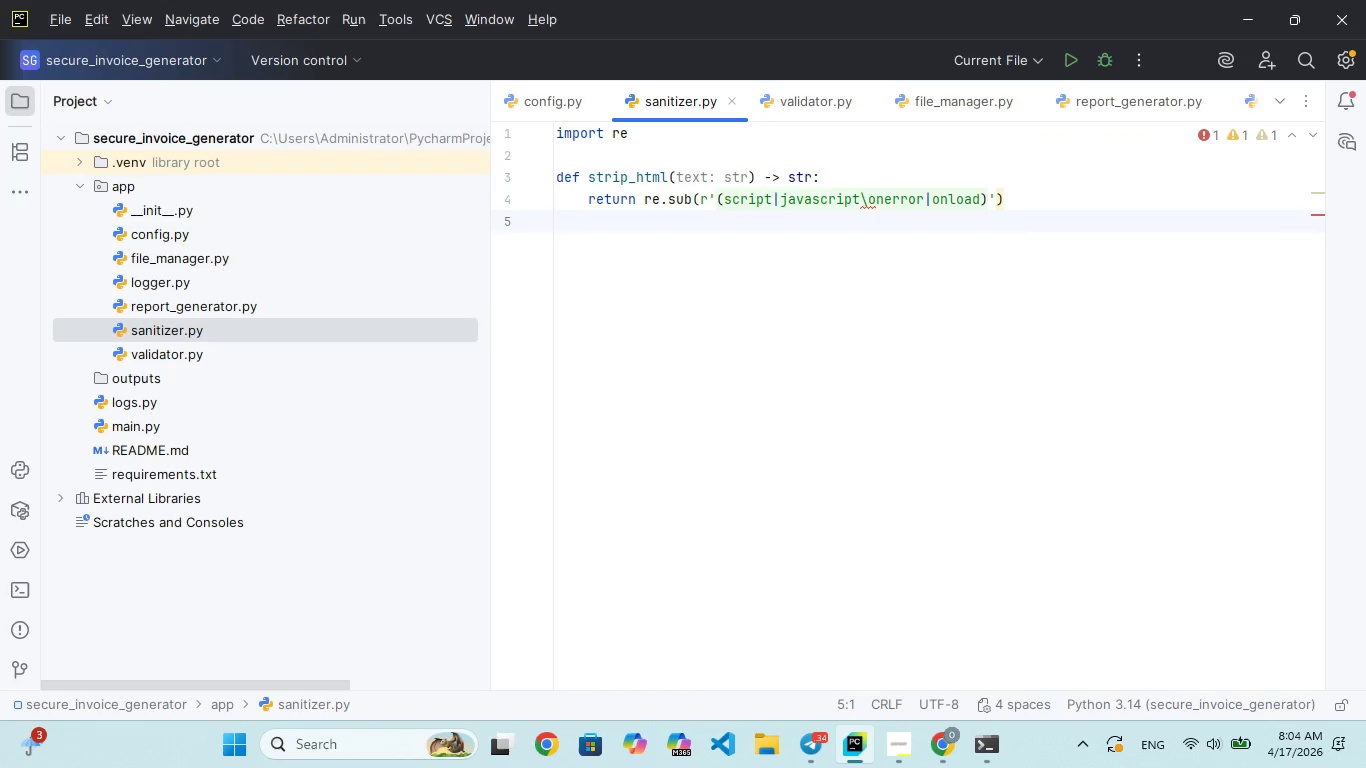 
key(Enter)
 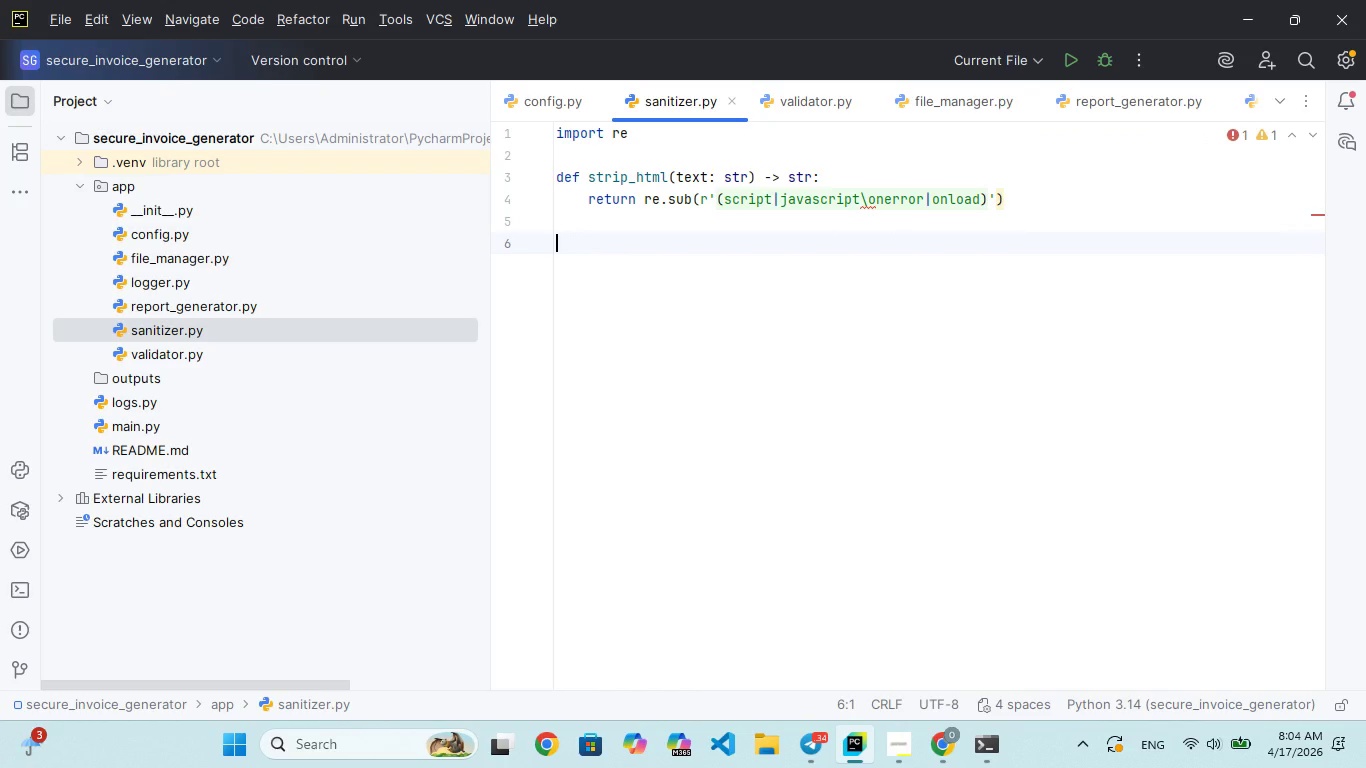 
type(def remove)
 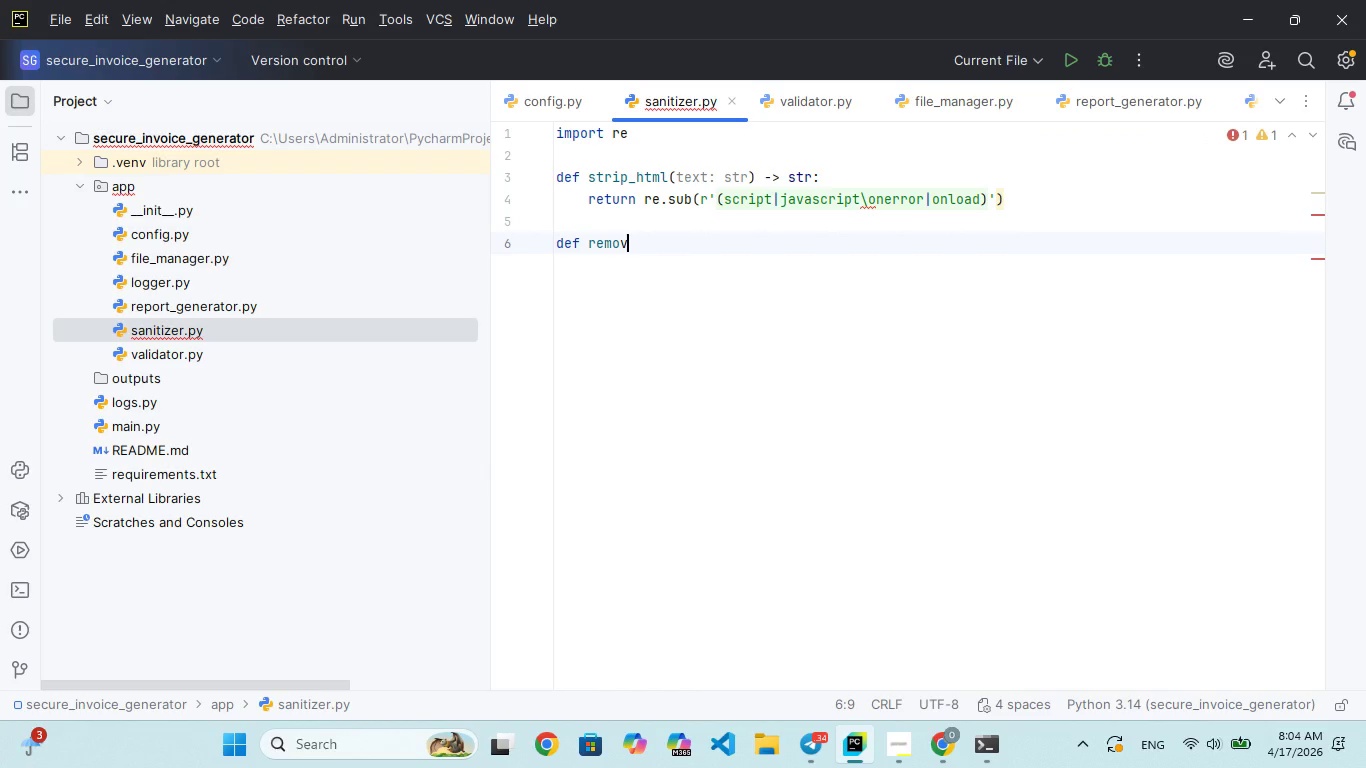 
hold_key(key=ShiftRight, duration=1.5)
 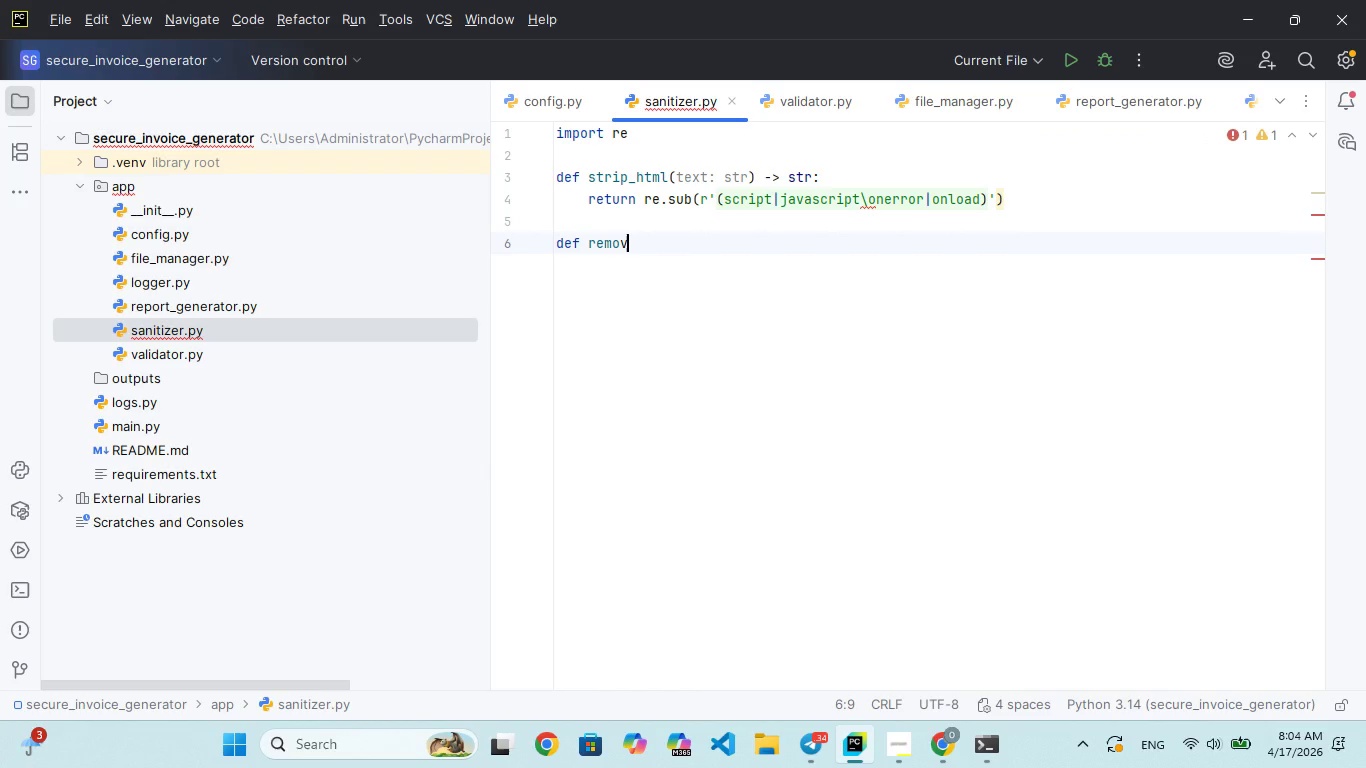 
hold_key(key=ShiftRight, duration=0.36)
 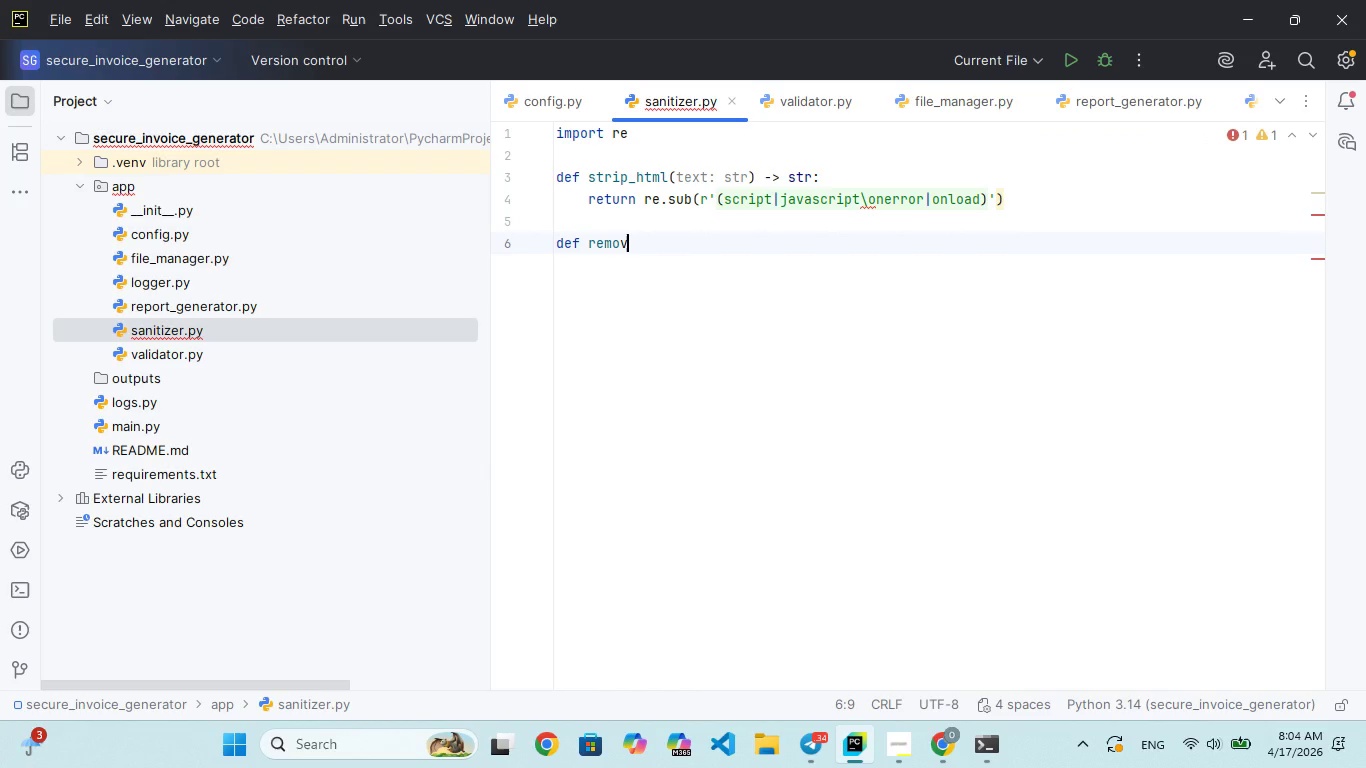 
key(Space)
 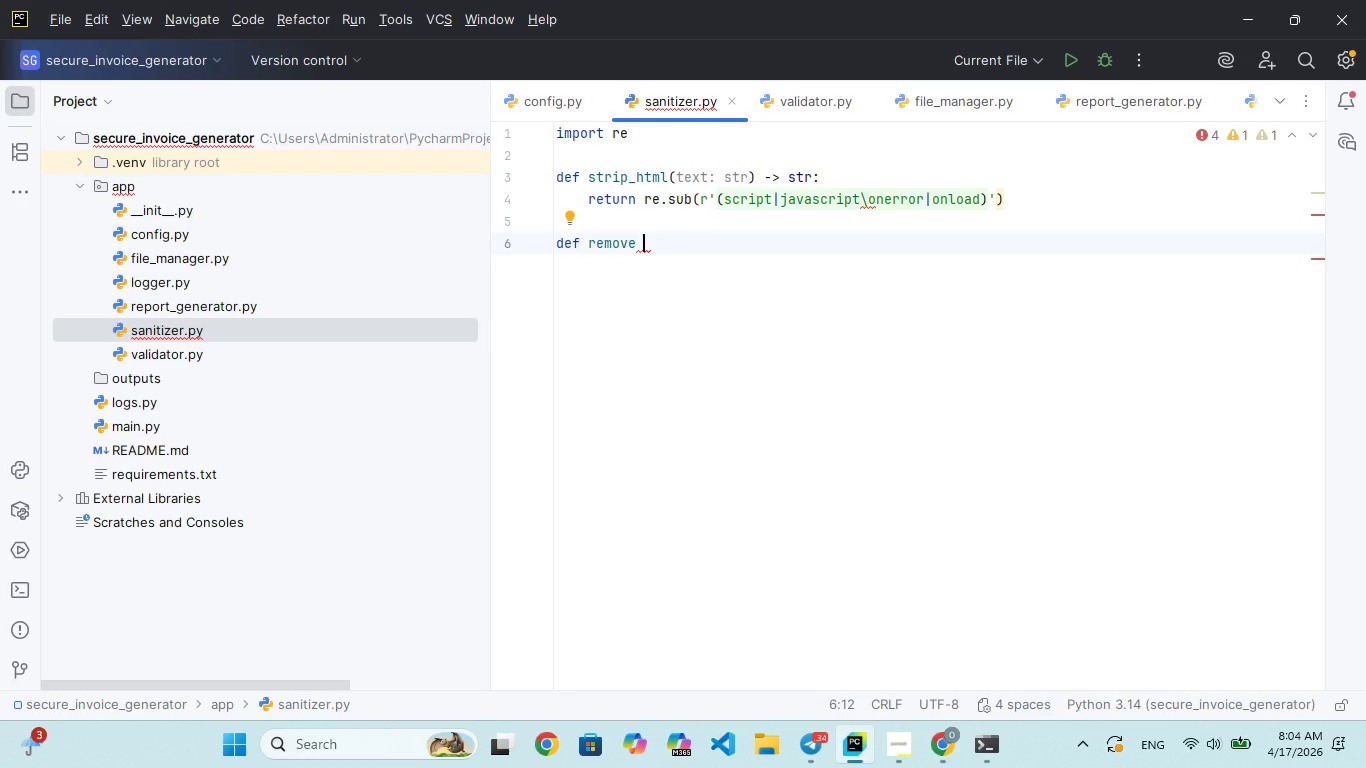 
wait(6.42)
 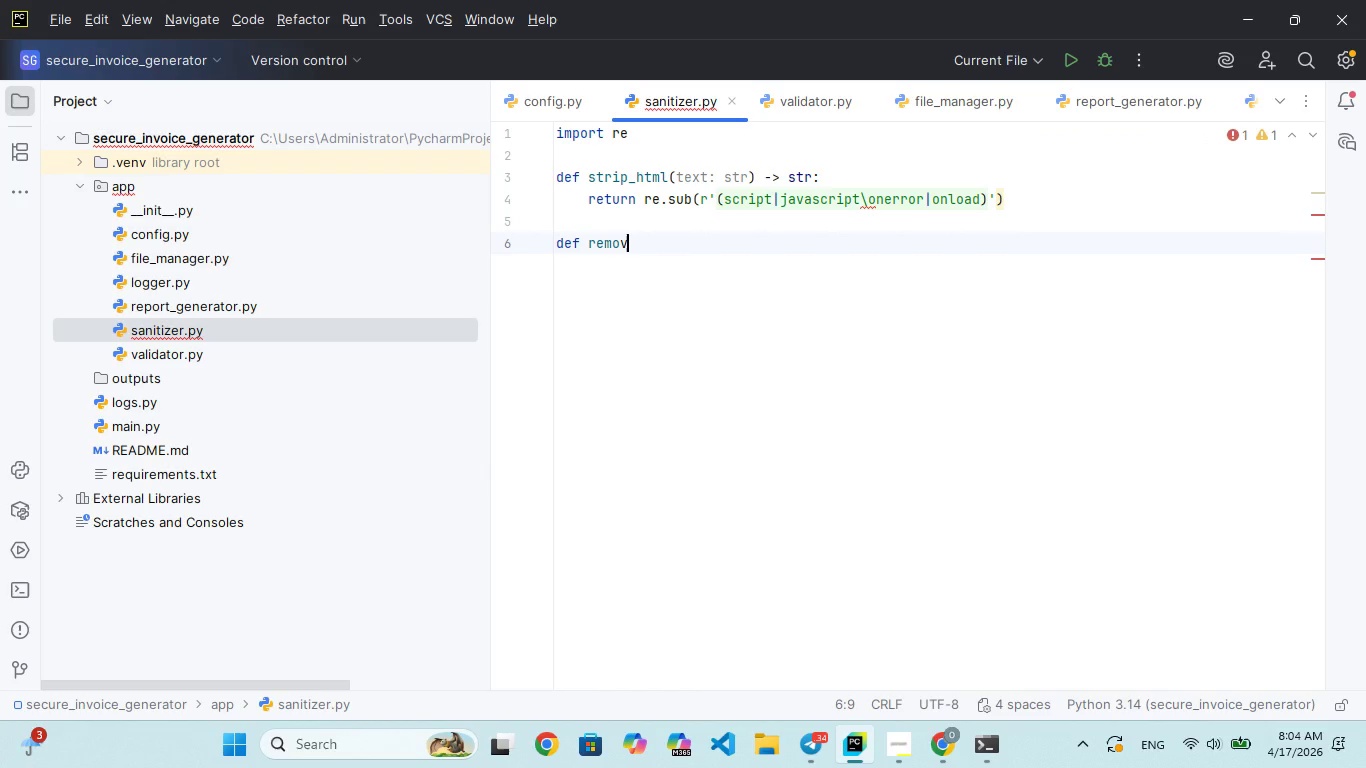 
key(Backspace)
type(_scrpt_ky)
 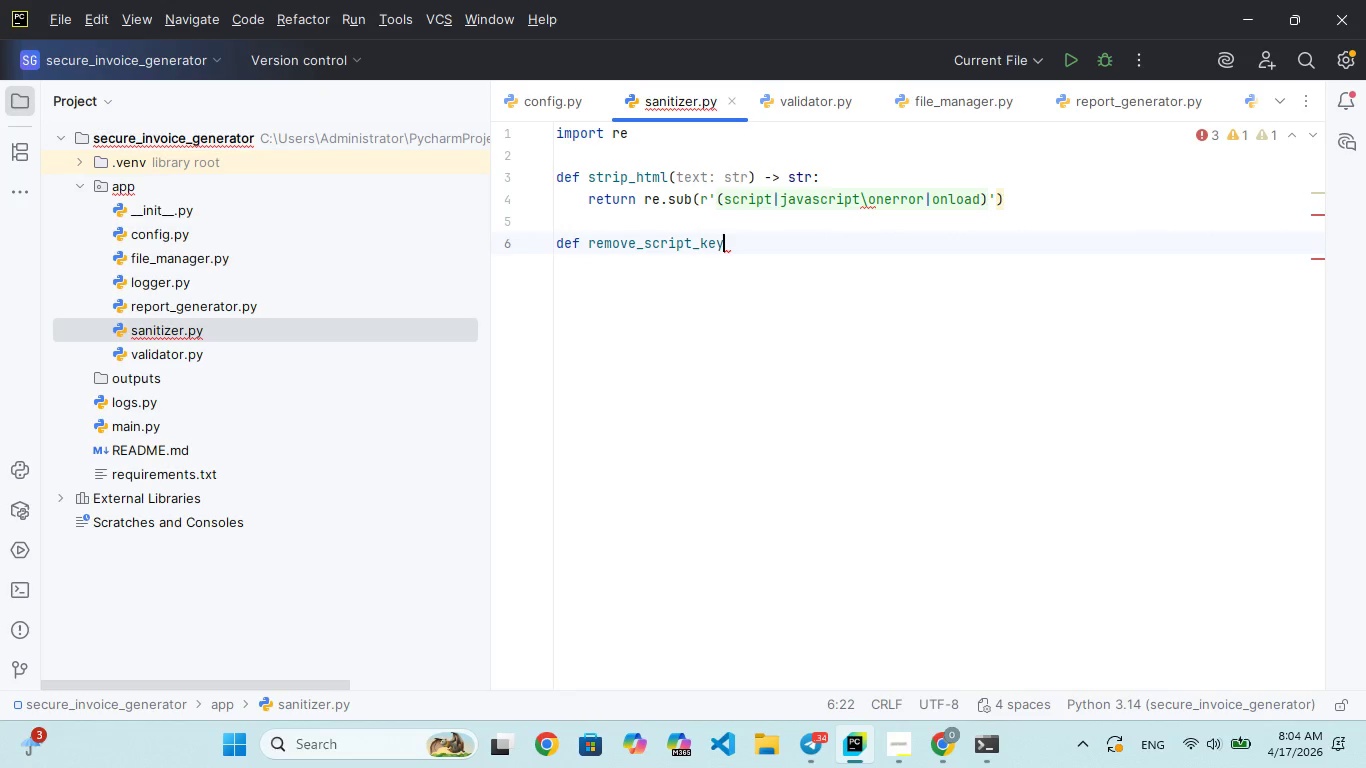 
 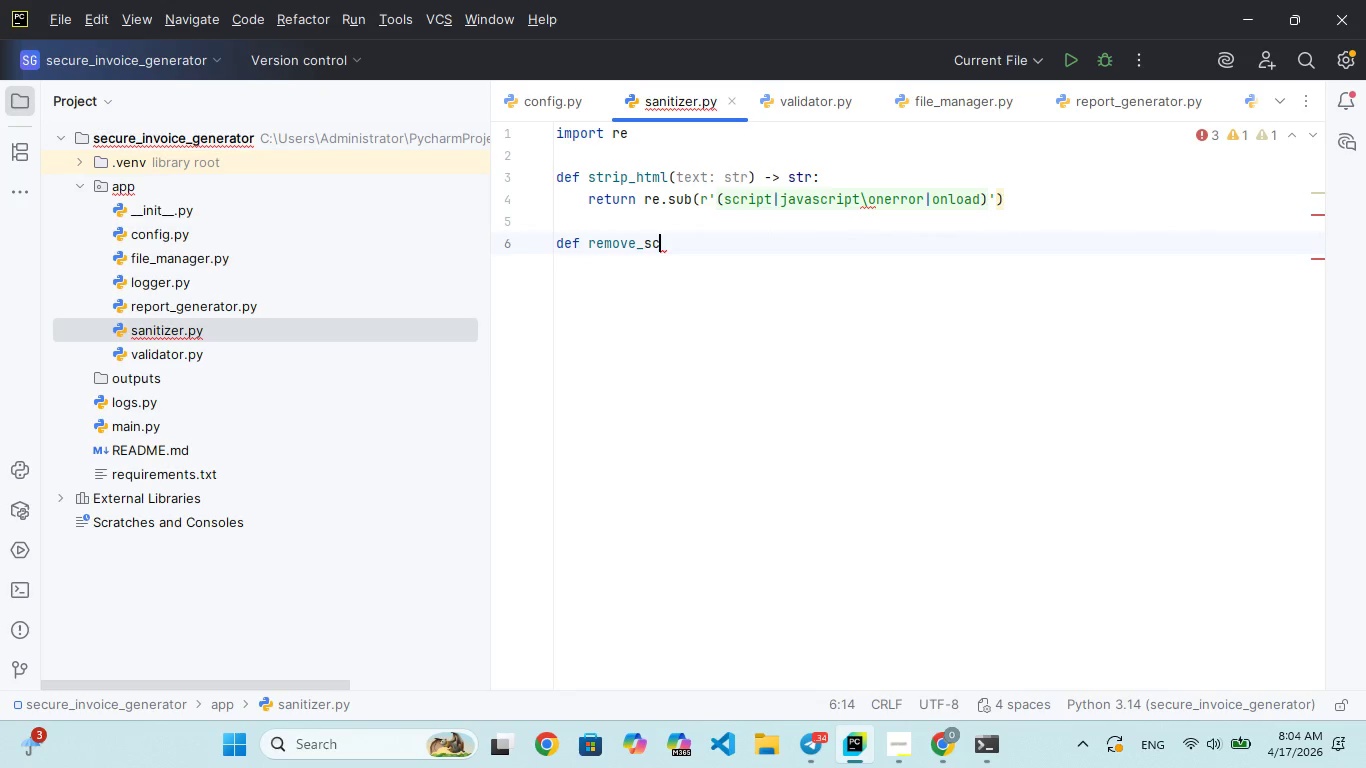 
hold_key(key=I, duration=0.31)
 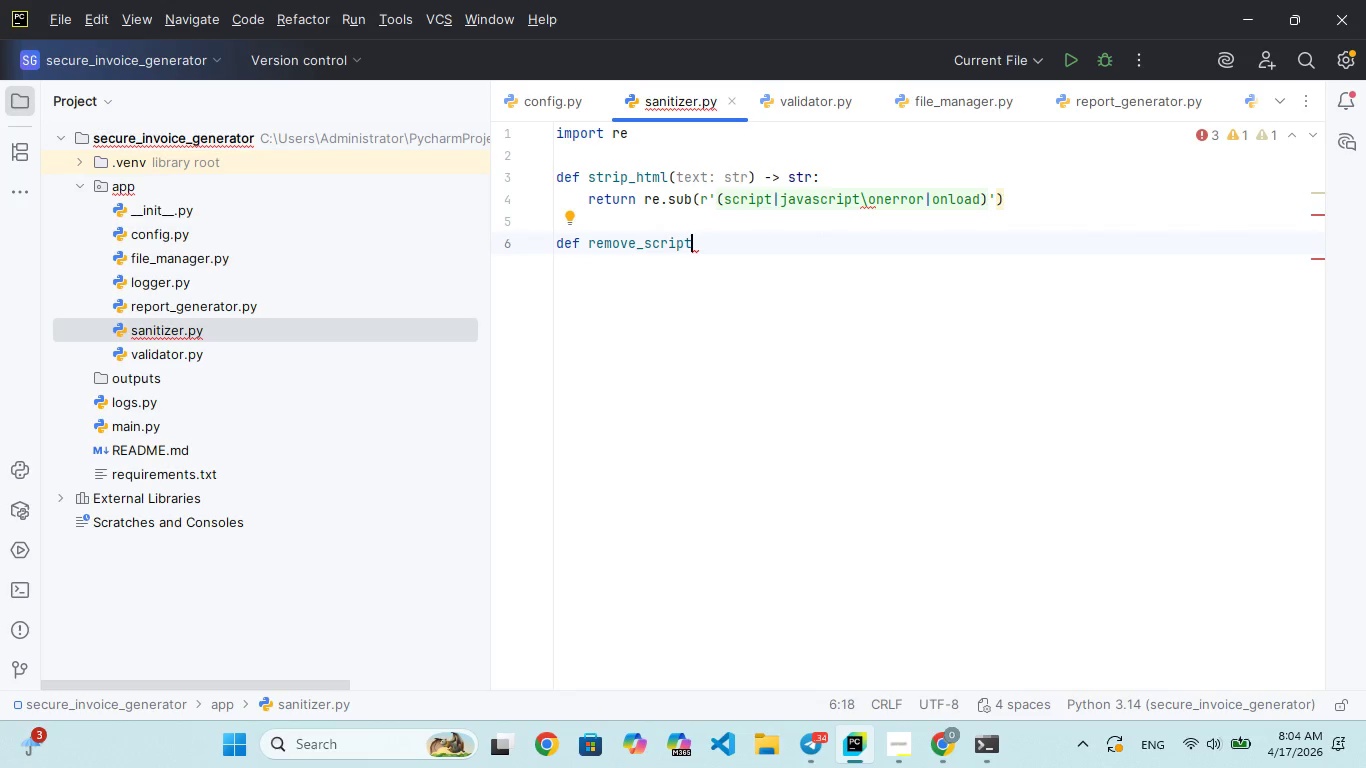 
hold_key(key=E, duration=0.39)
 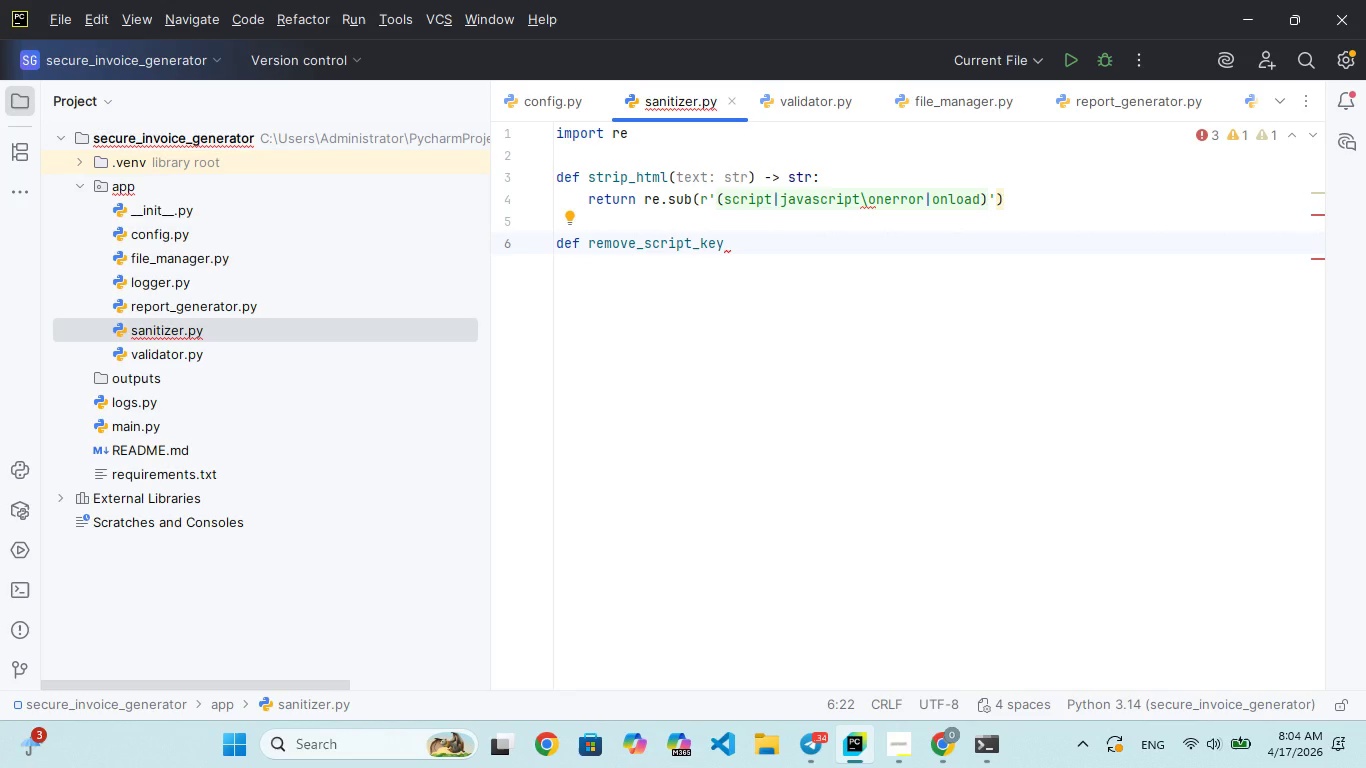 
hold_key(key=W, duration=0.38)
 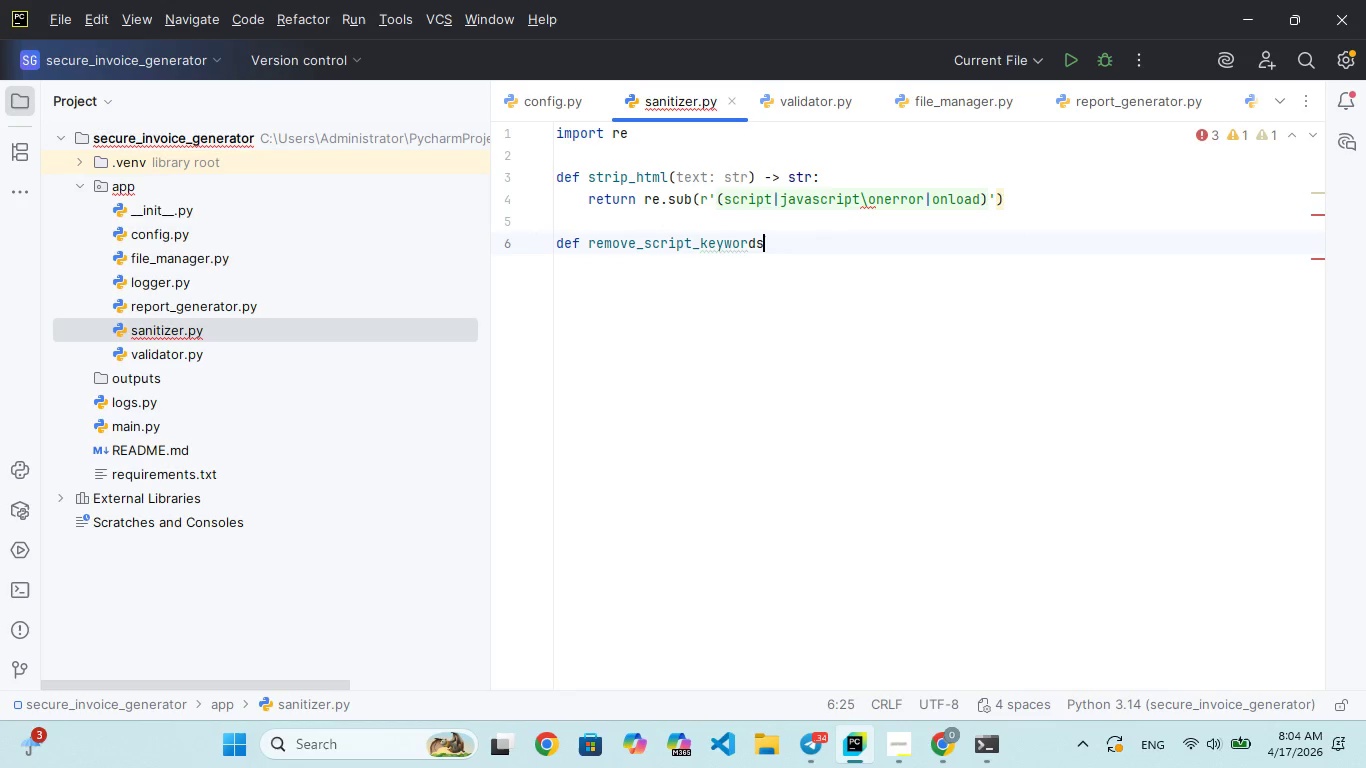 
hold_key(key=O, duration=0.33)
 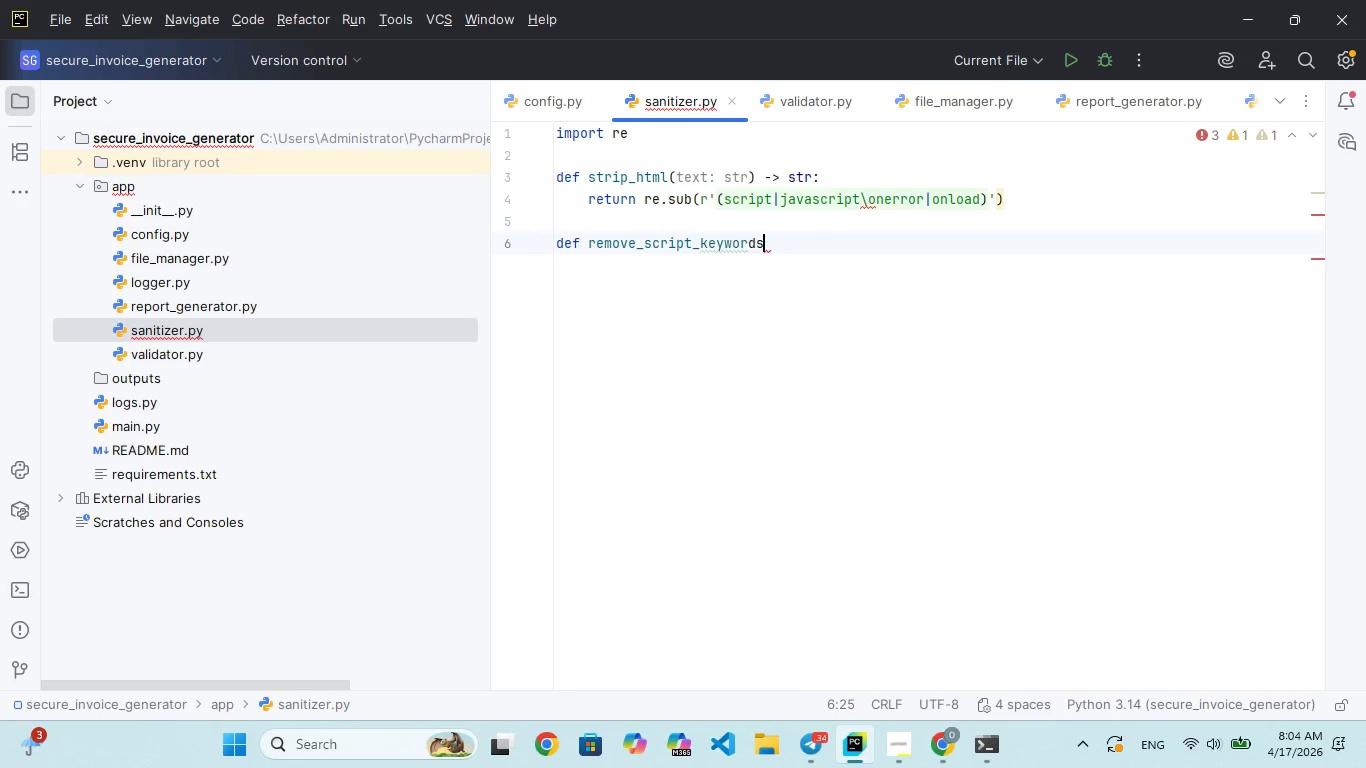 
type(rds(text: str)
 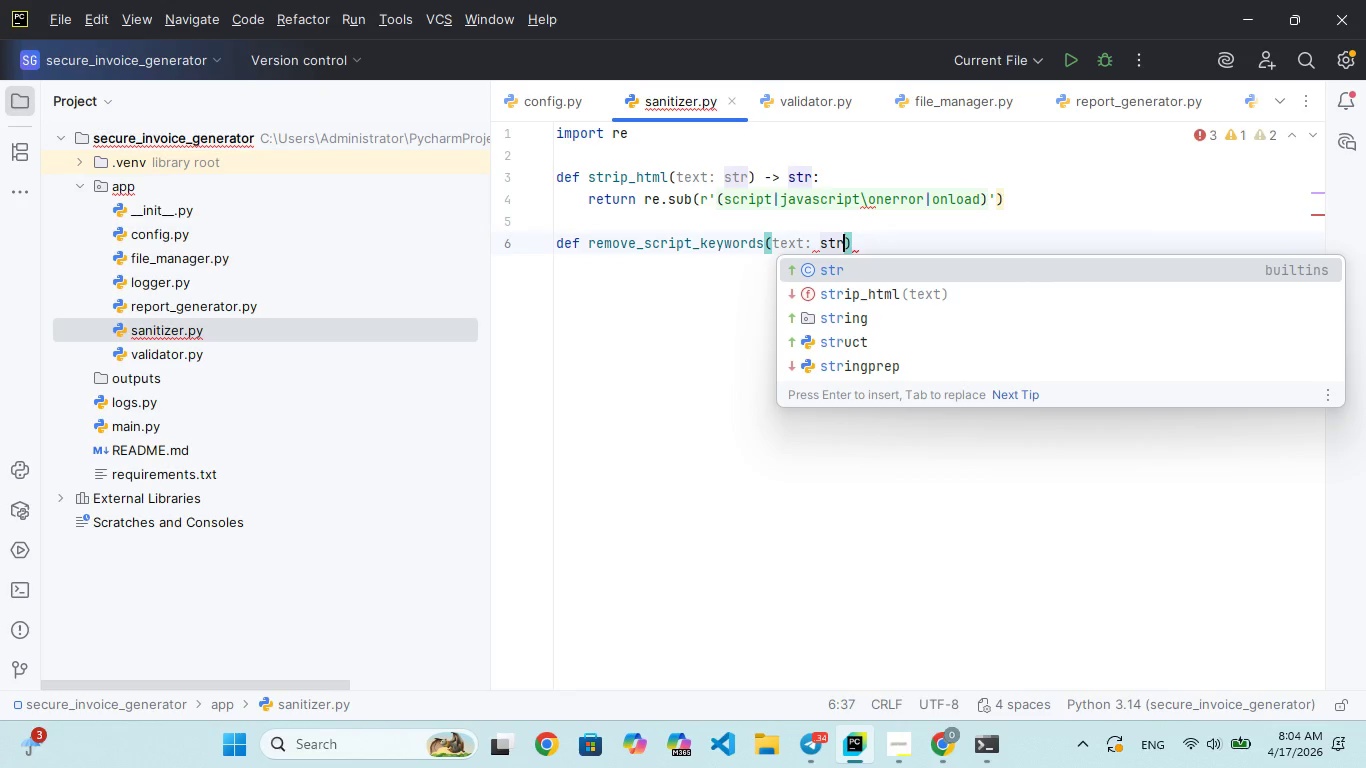 
key(ArrowRight)
 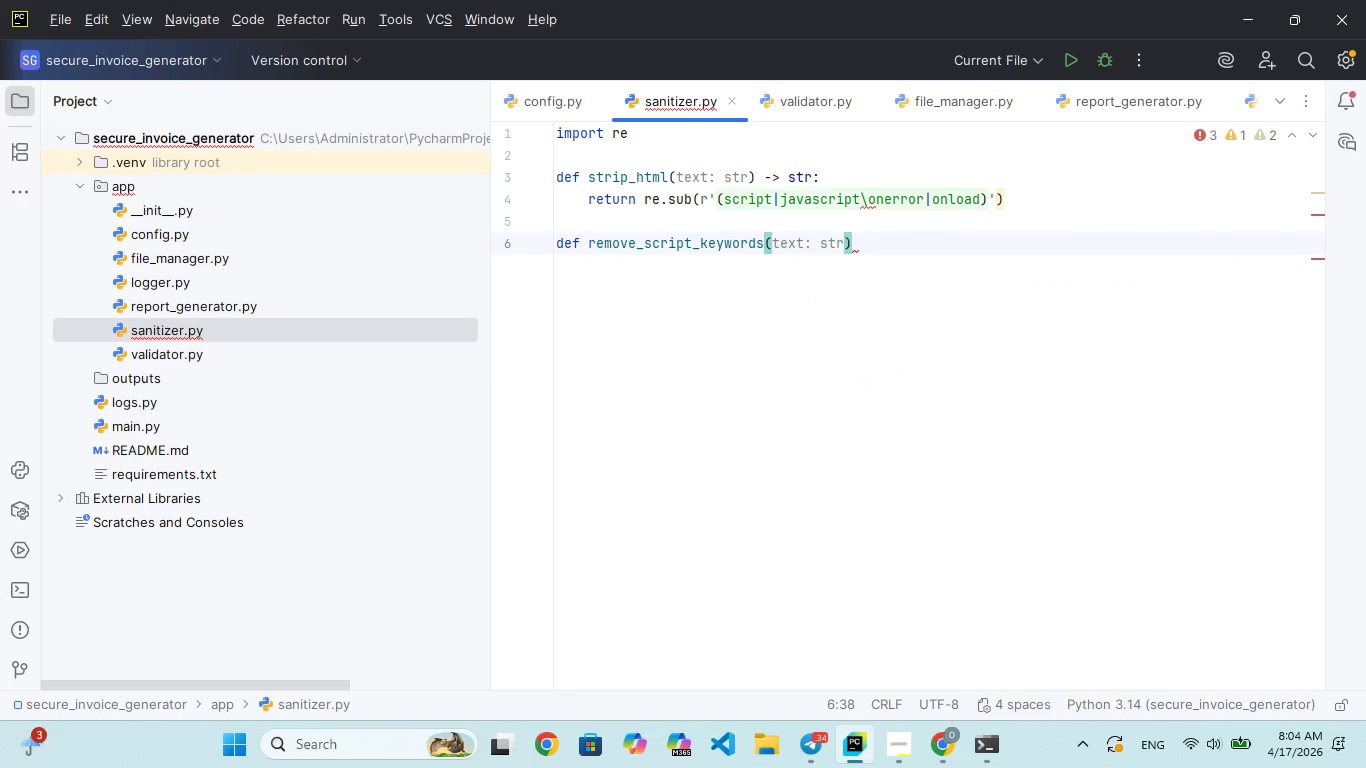 
key(Shift+Semicolon)
 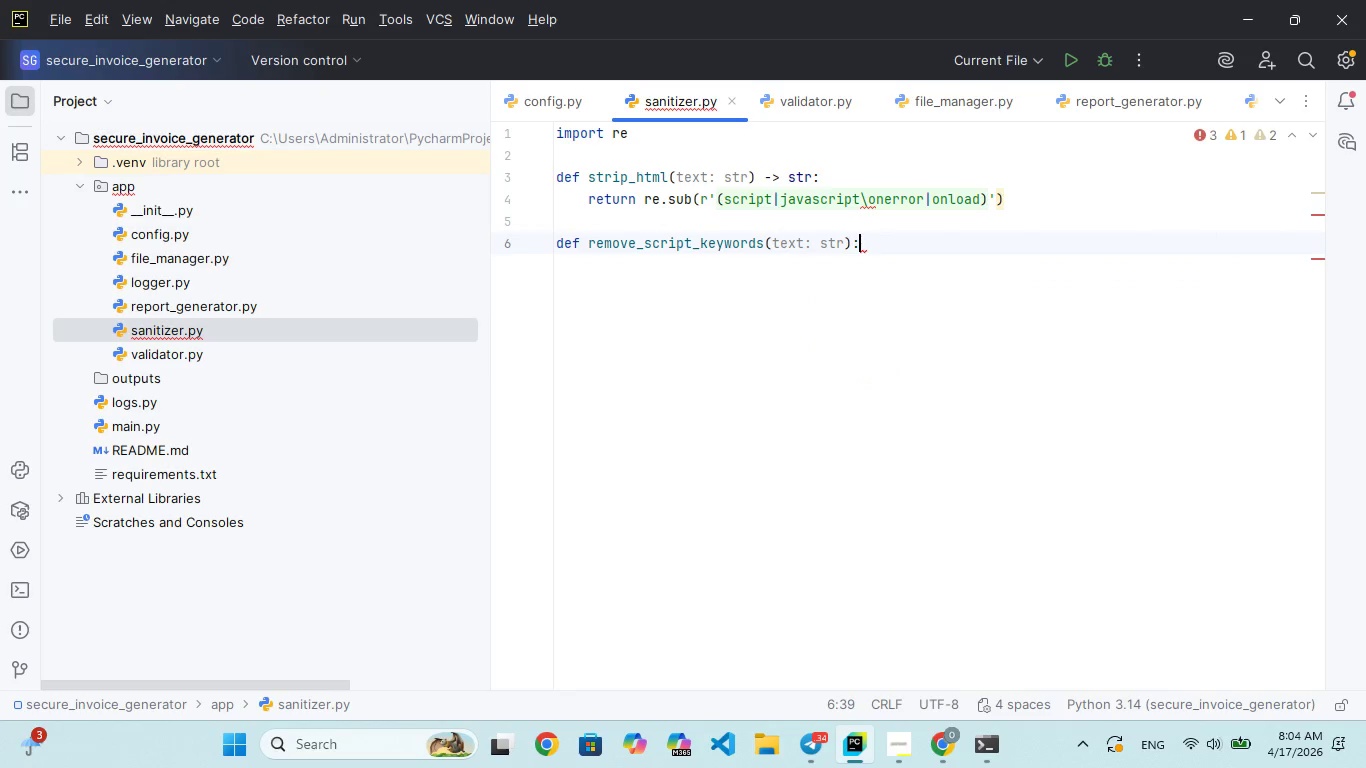 
key(Enter)
 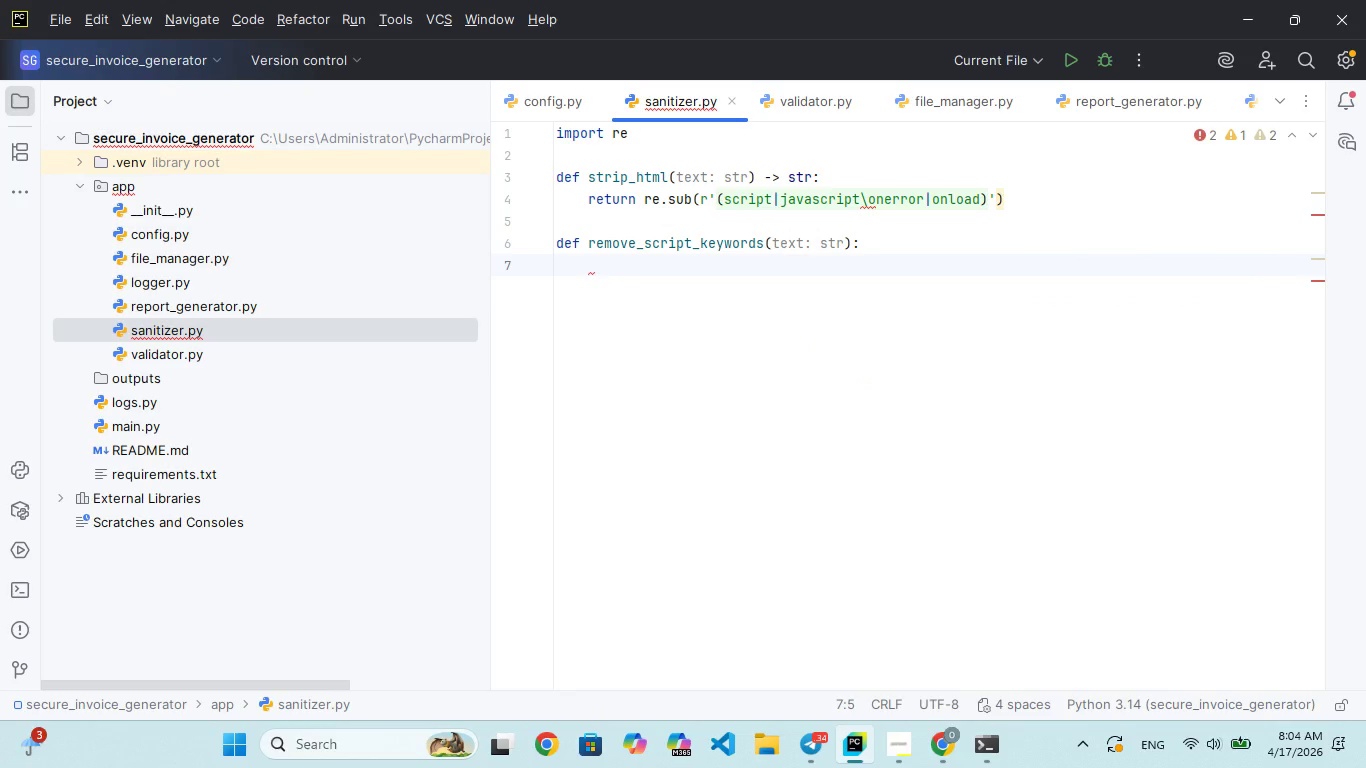 
key(Backspace)
 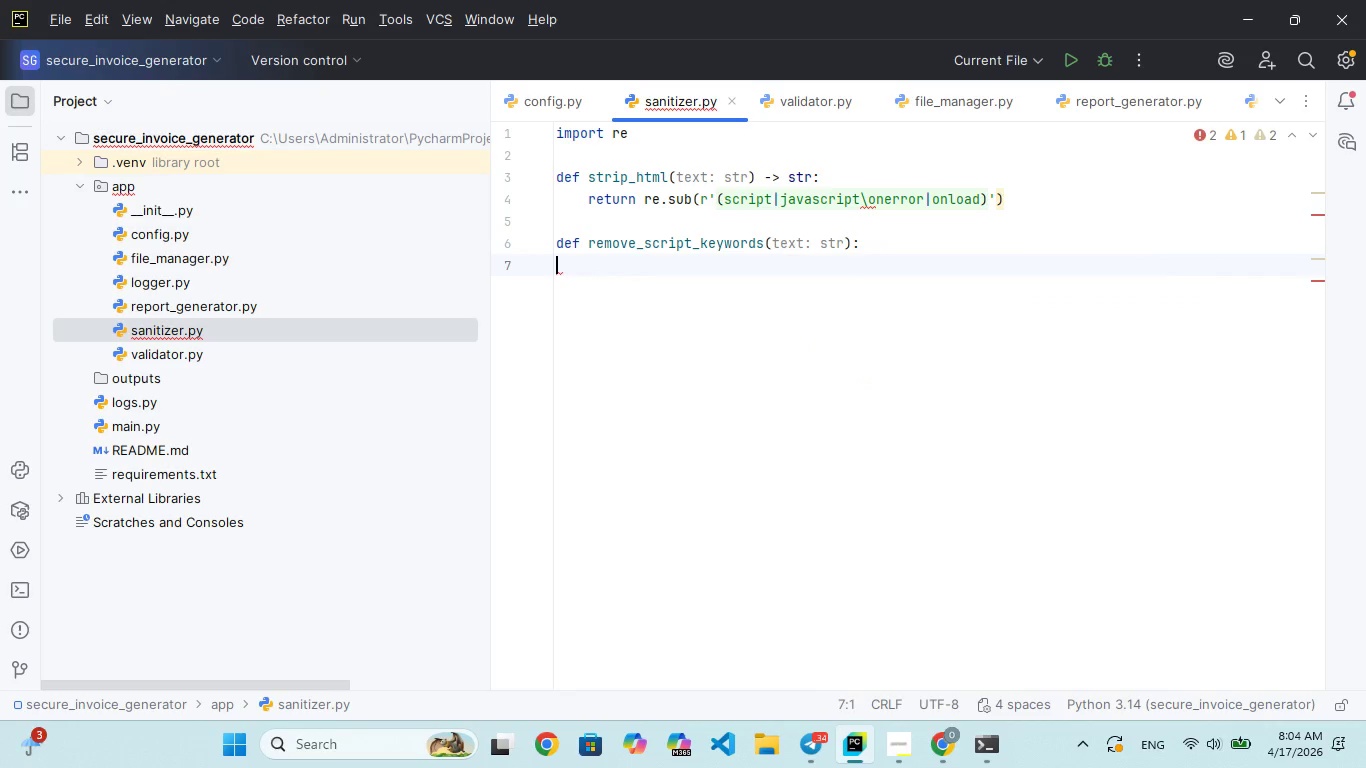 
key(Backspace)
 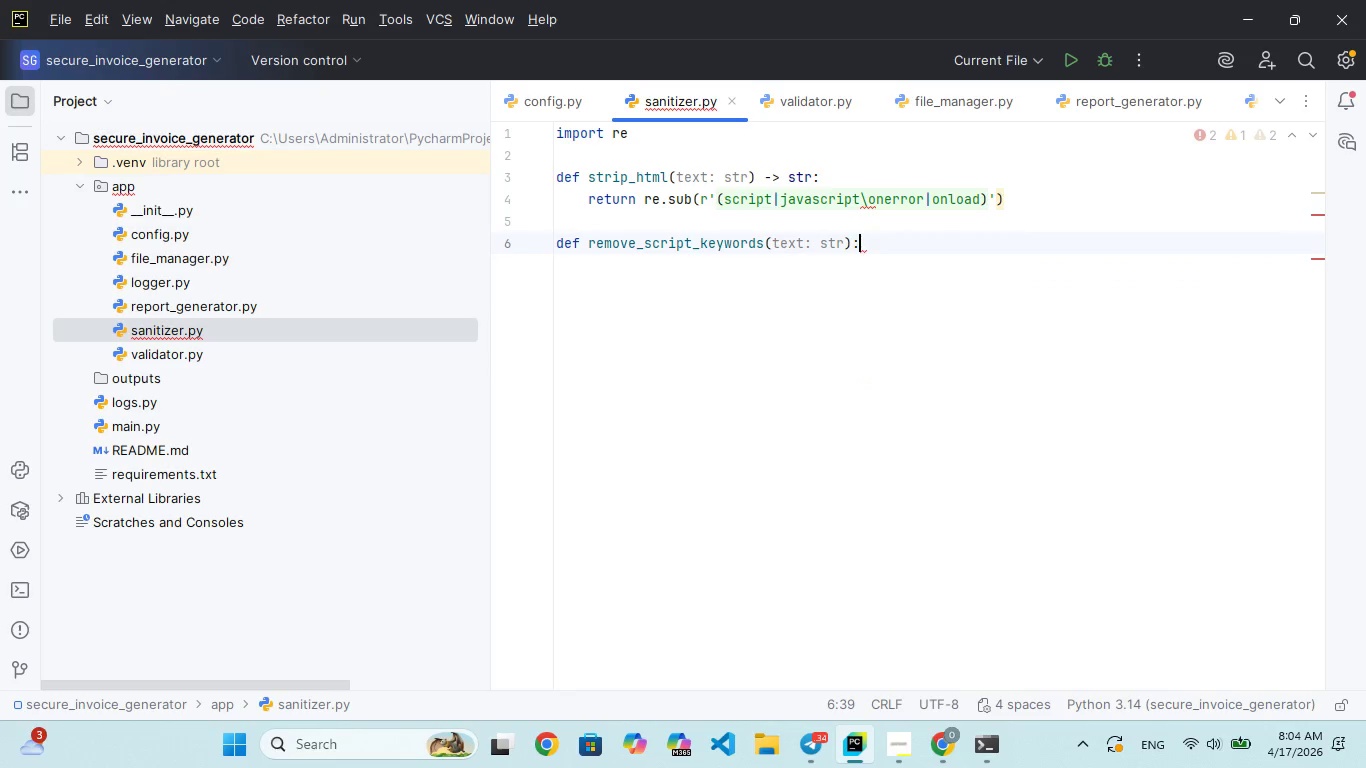 
key(Backspace)
 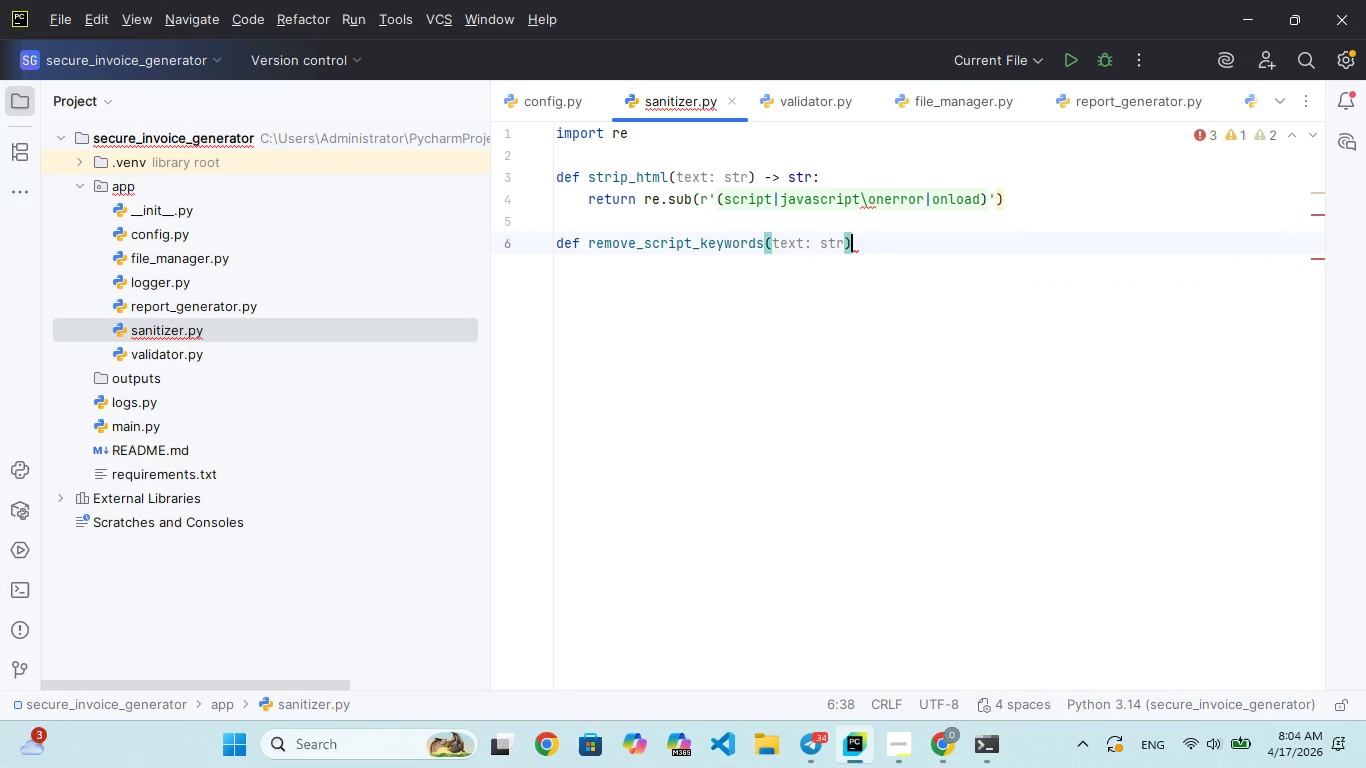 
key(Space)
 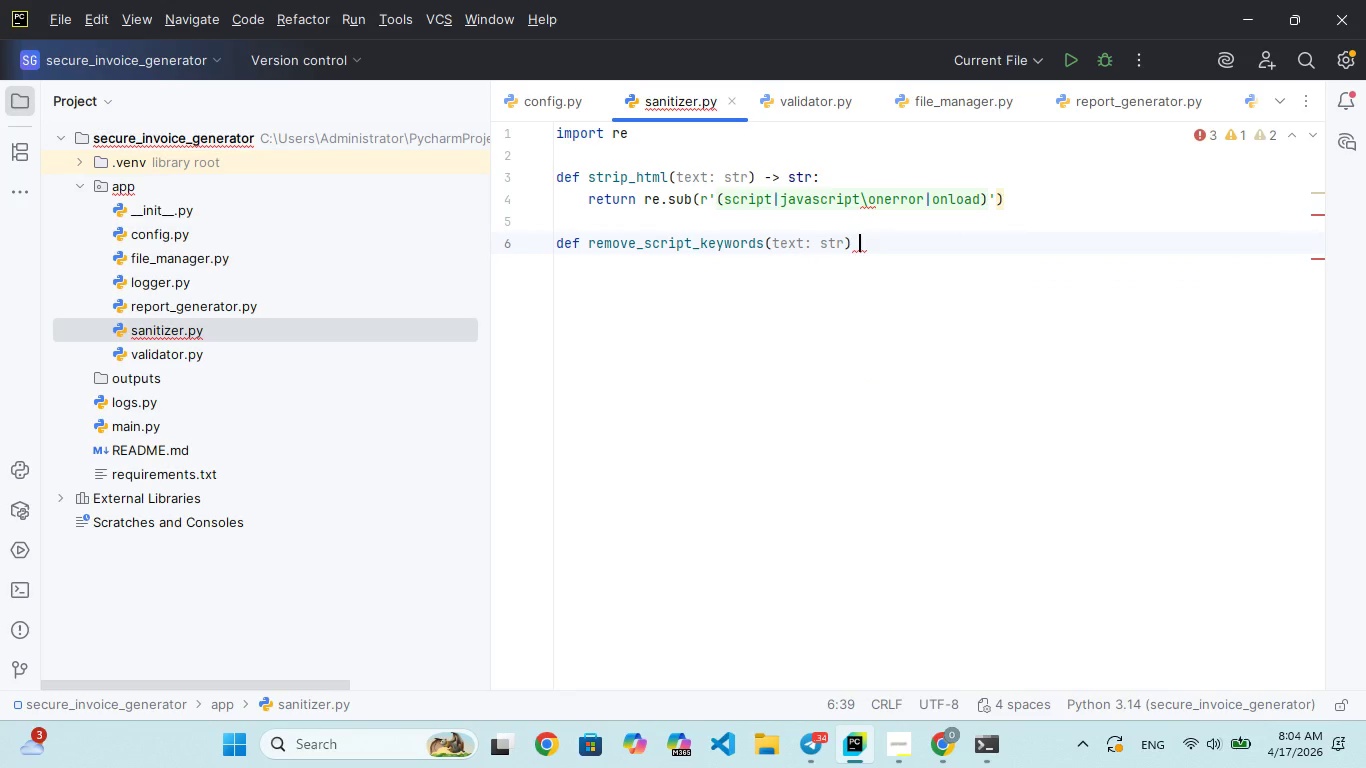 
key(Minus)
 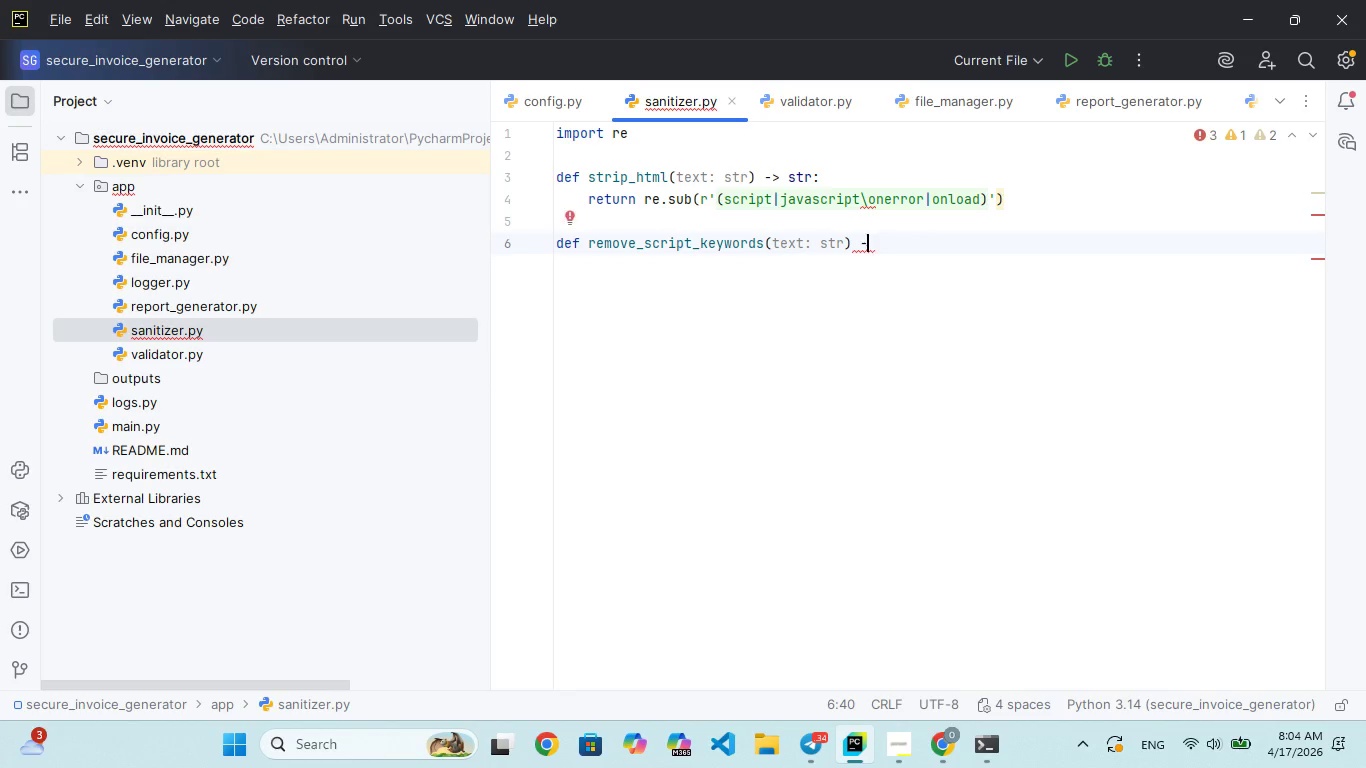 
key(Shift+Period)
 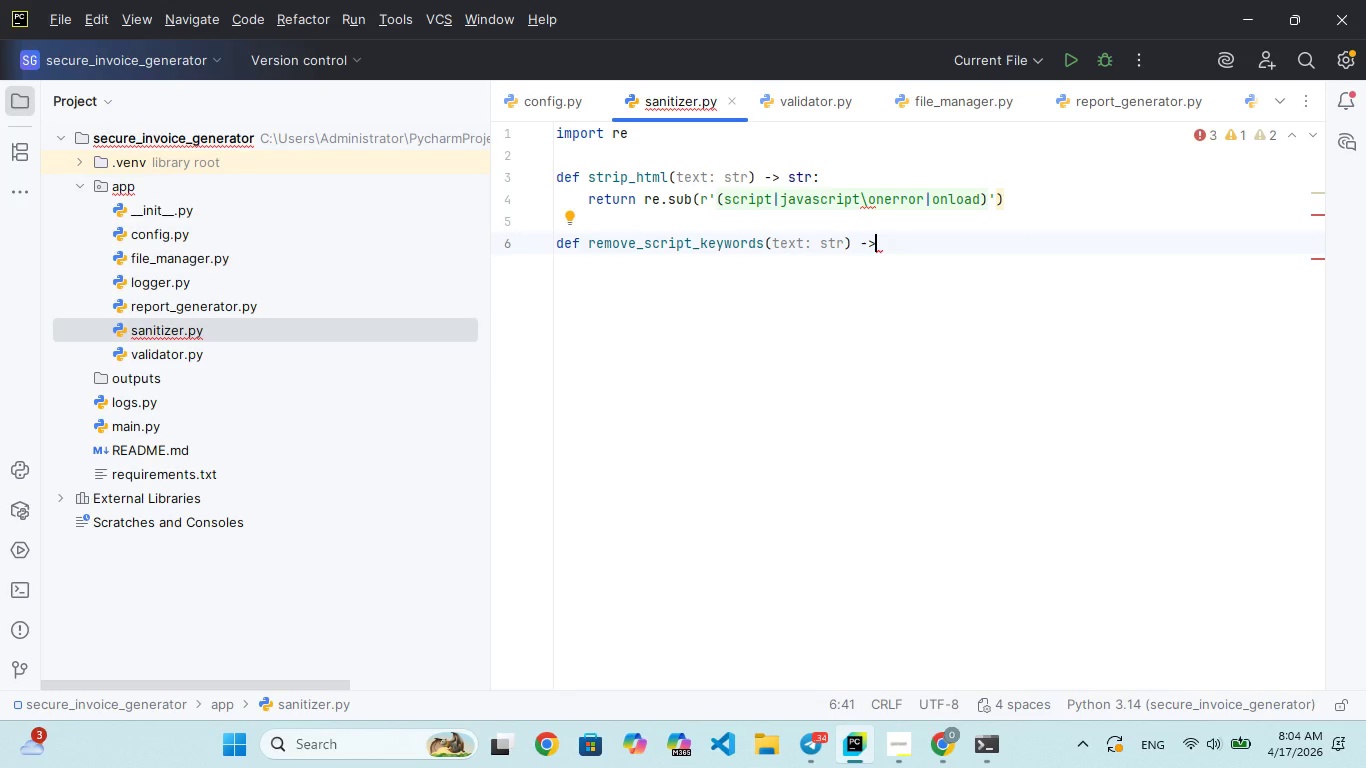 
type( str:)
 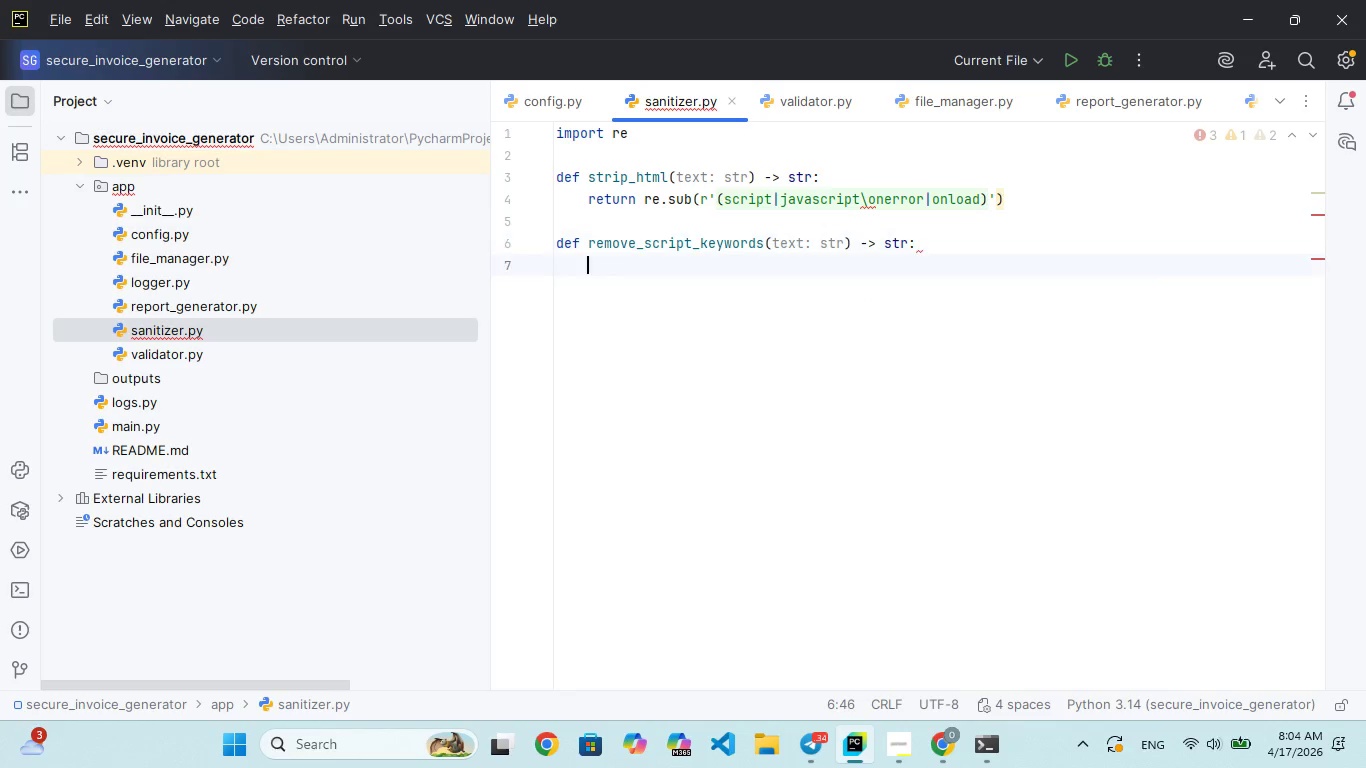 
 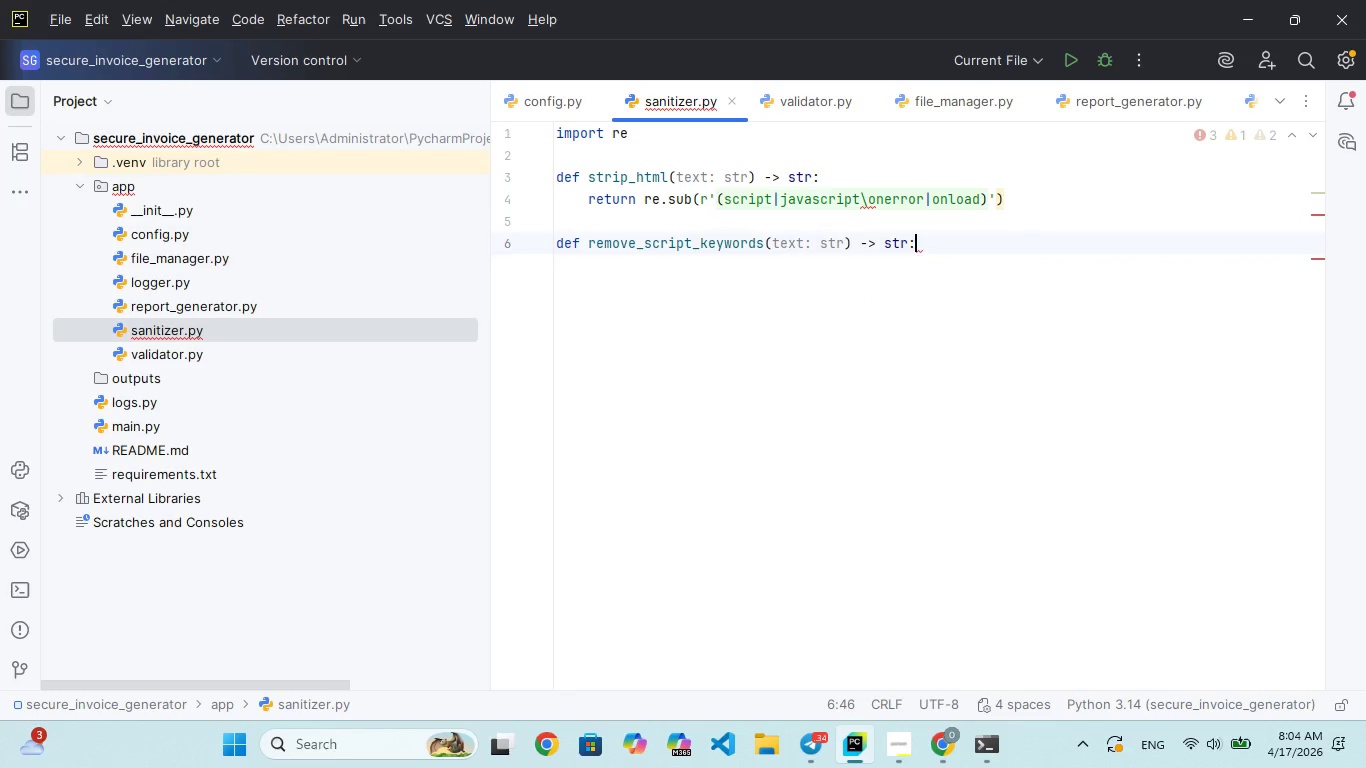 
key(Enter)
 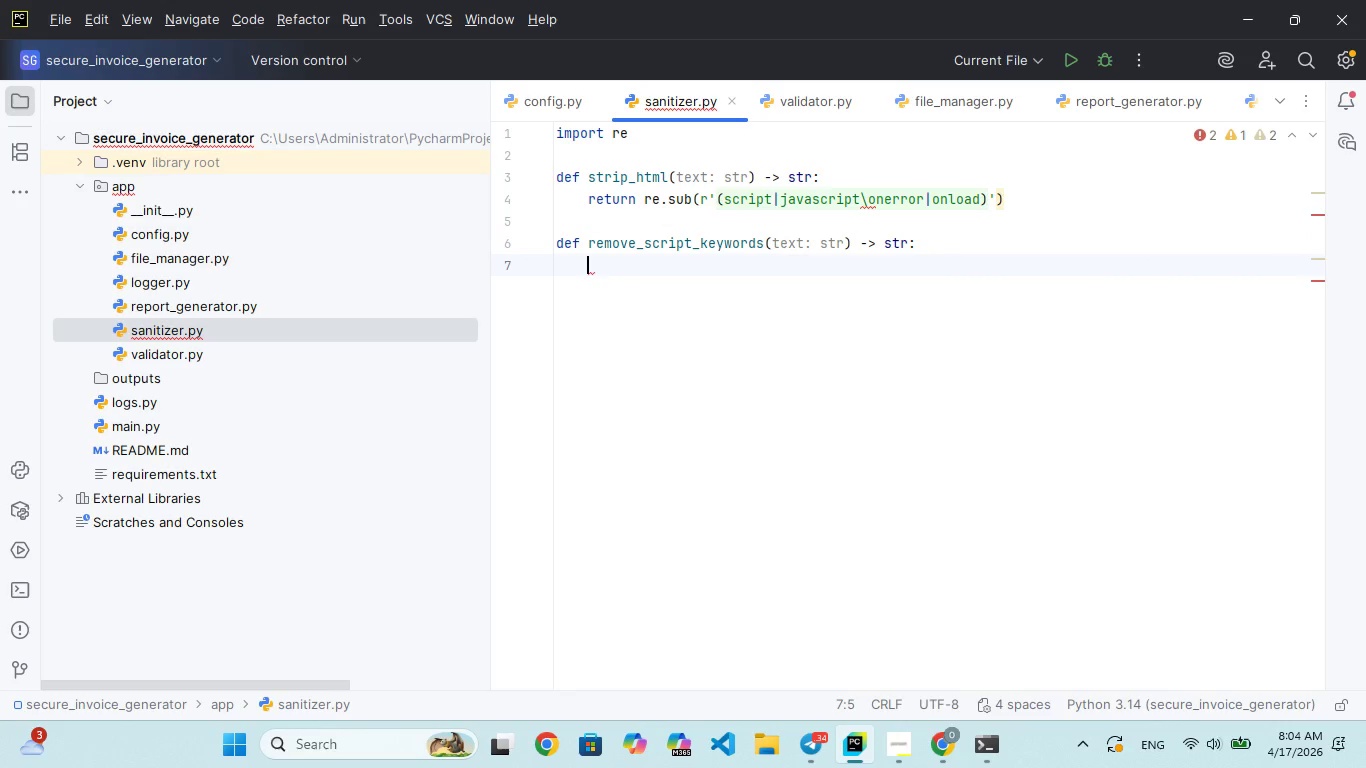 
key(ArrowUp)
 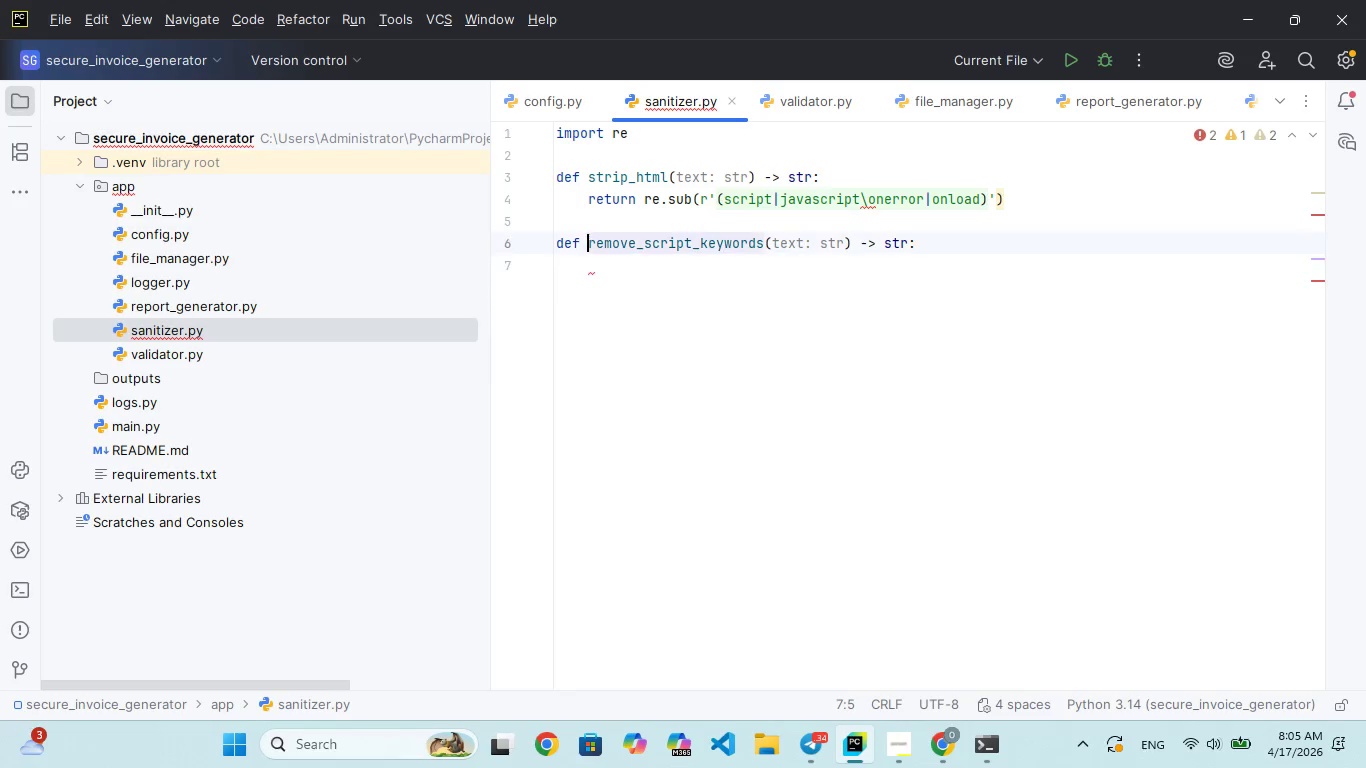 
key(ArrowUp)
 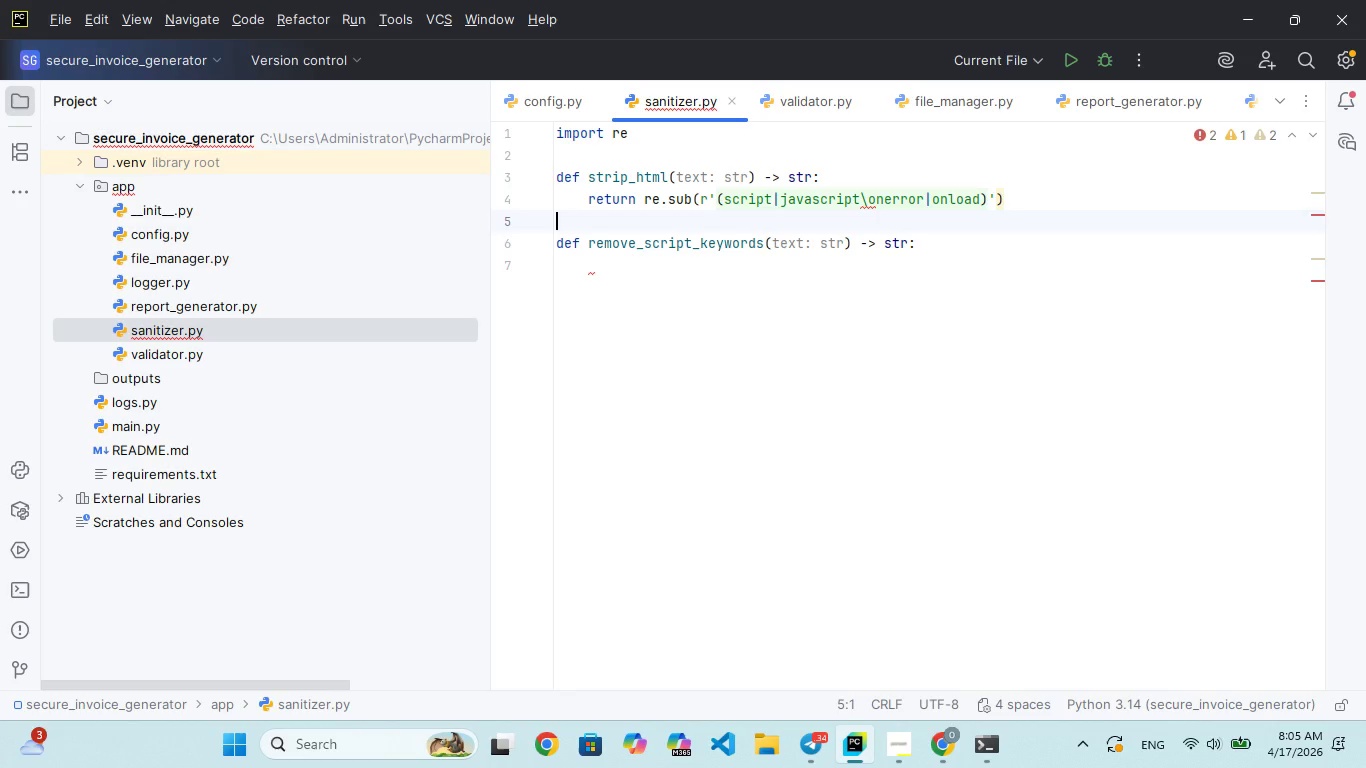 
key(ArrowUp)
 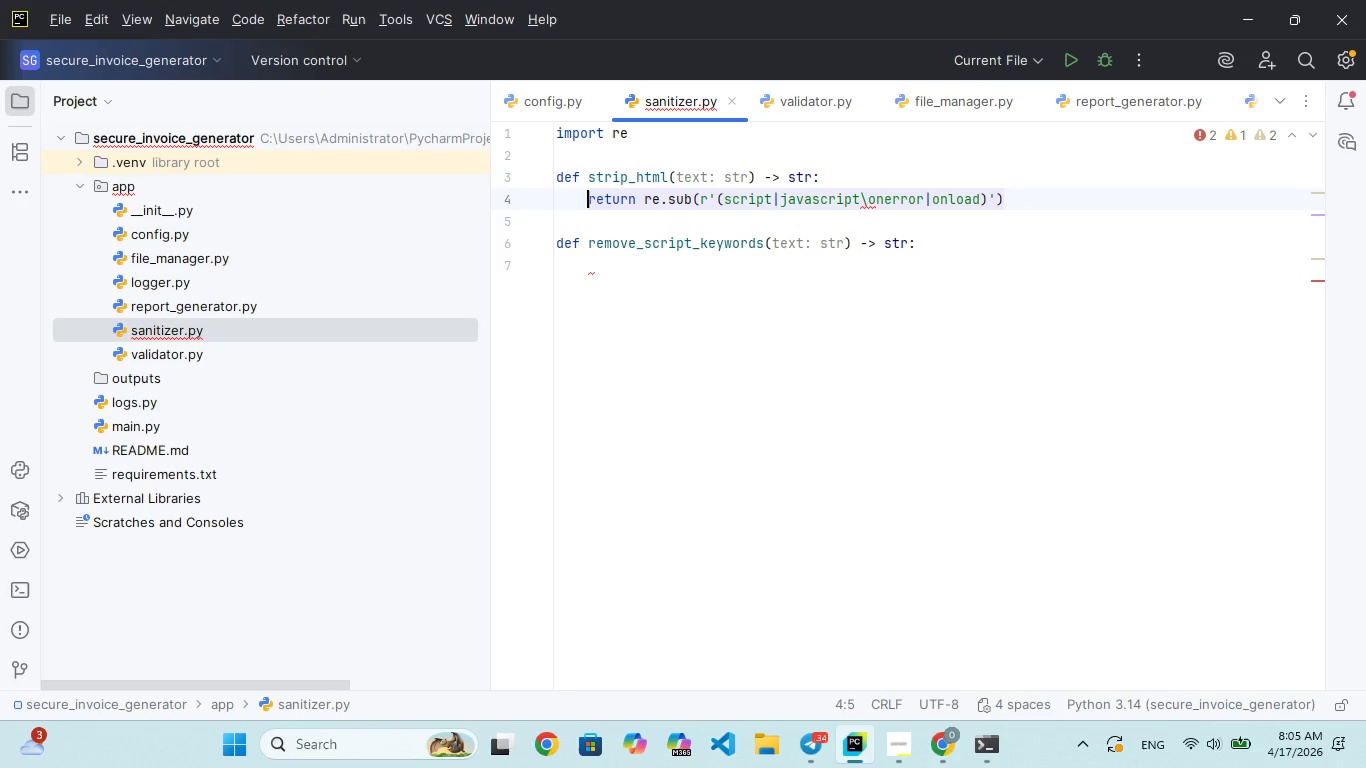 
hold_key(key=ArrowRight, duration=1.5)
 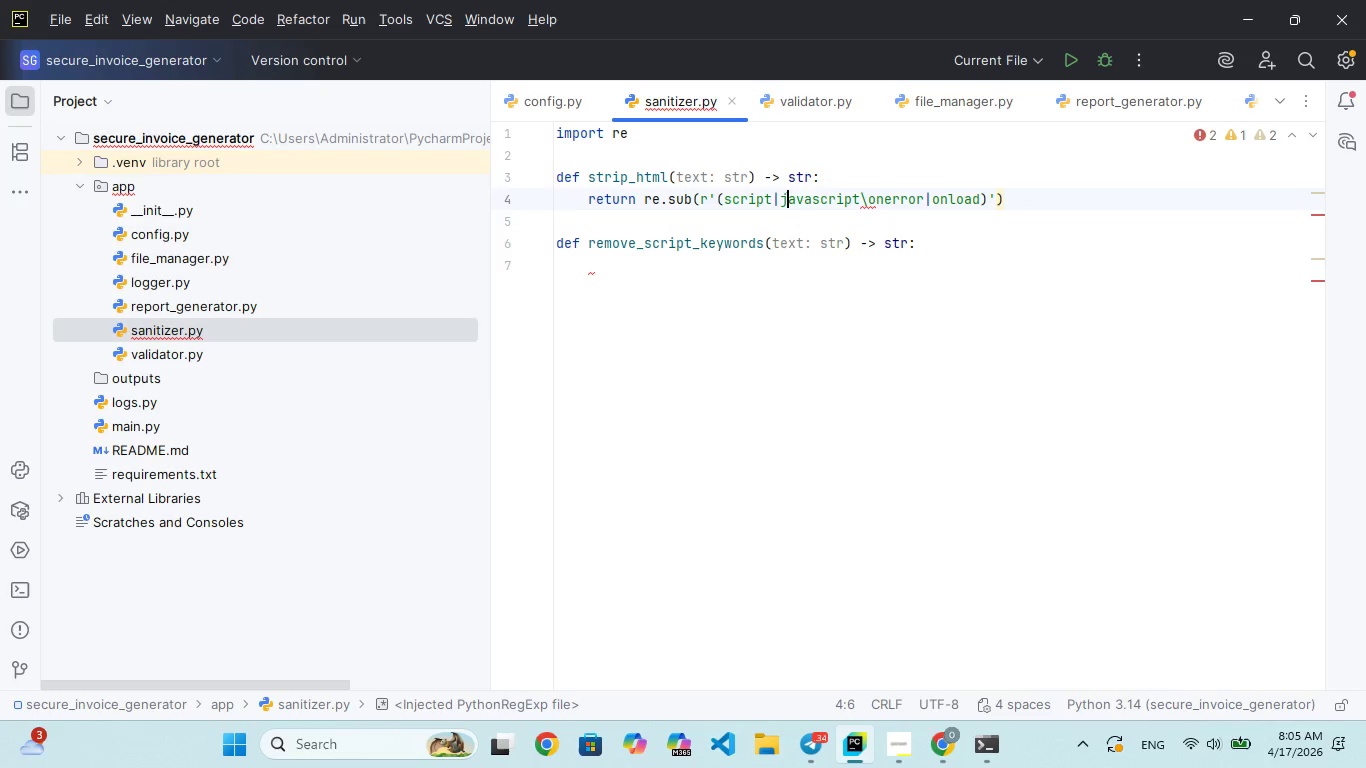 
key(ArrowRight)
 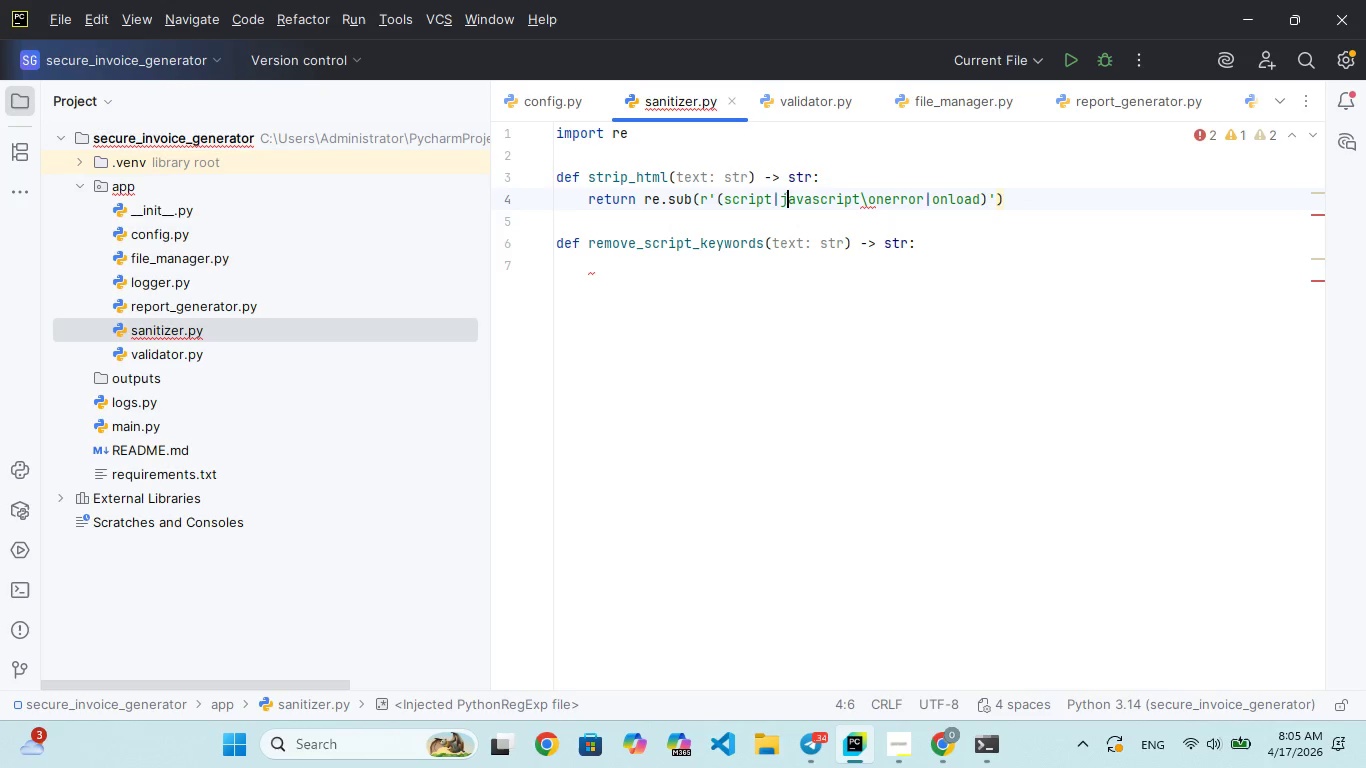 
key(ArrowRight)
 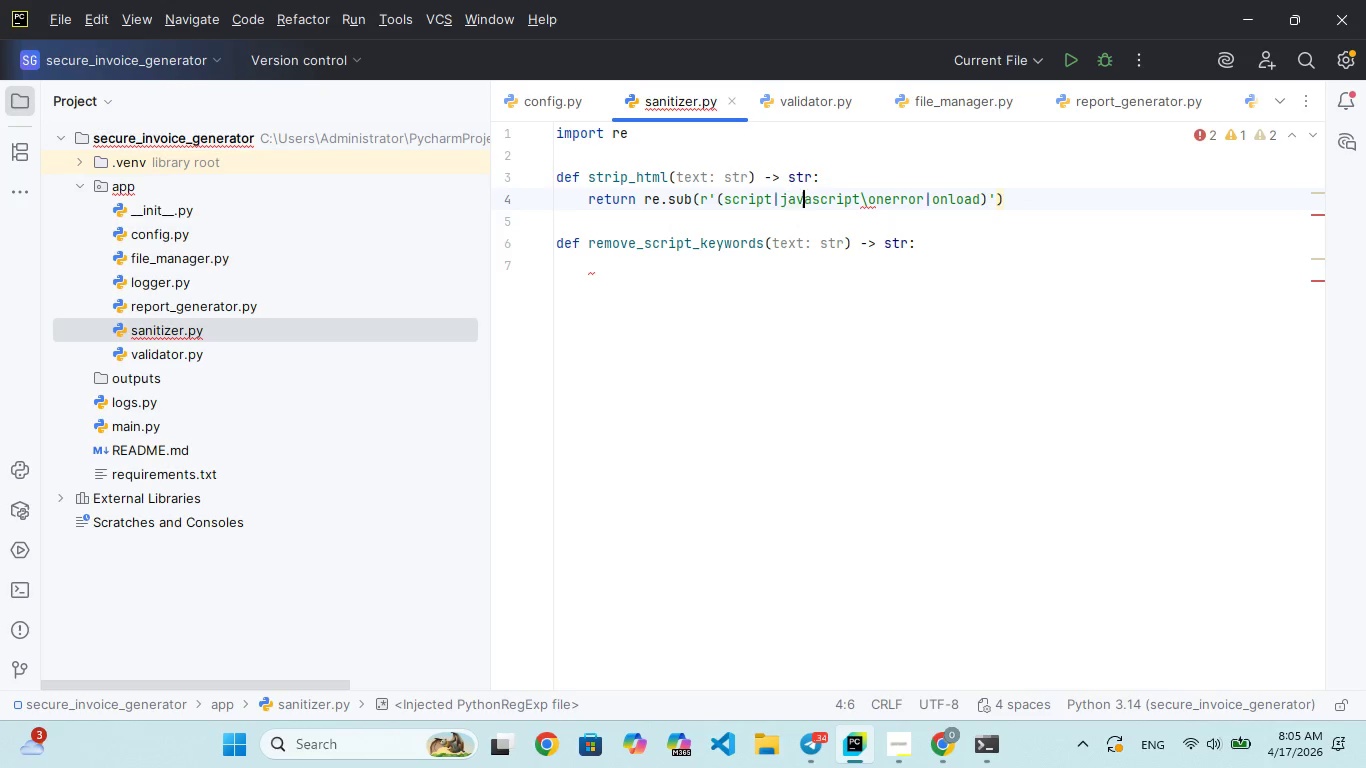 
key(ArrowRight)
 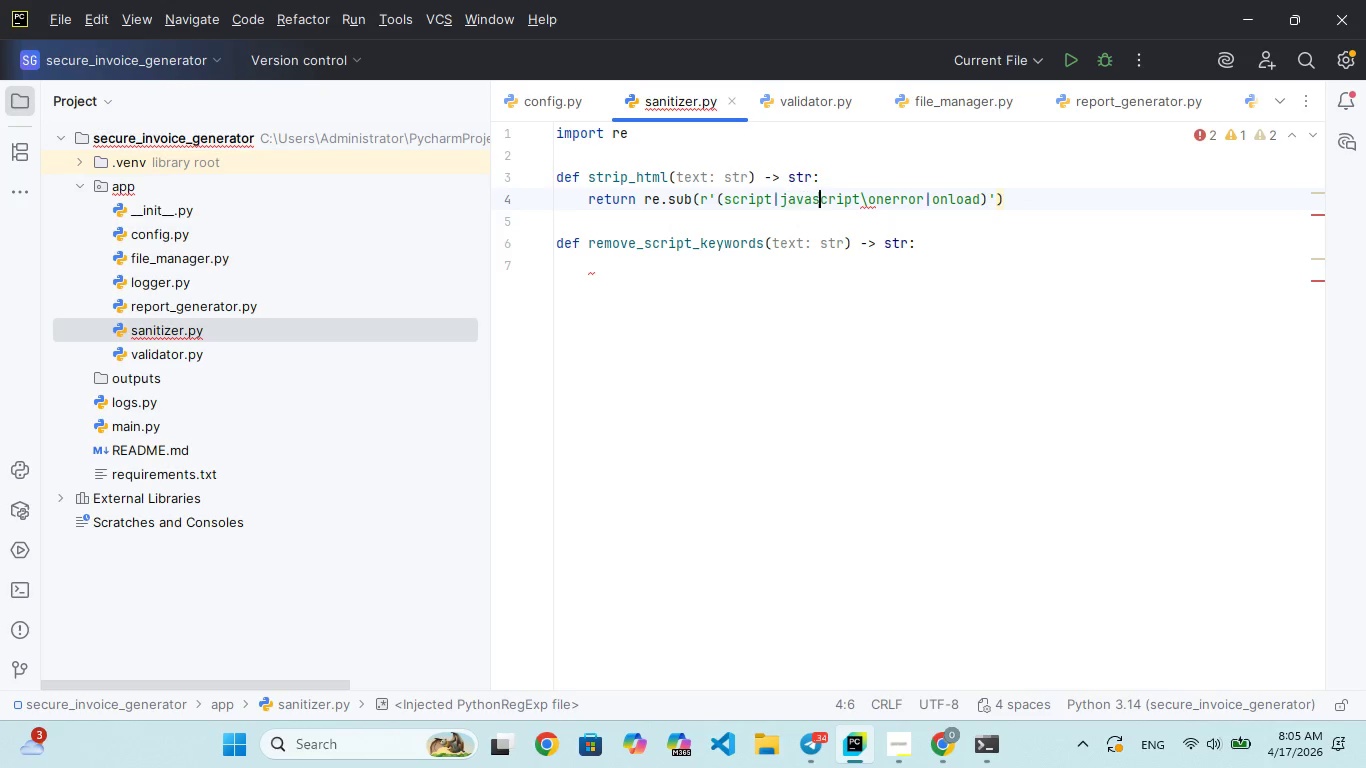 
key(ArrowRight)
 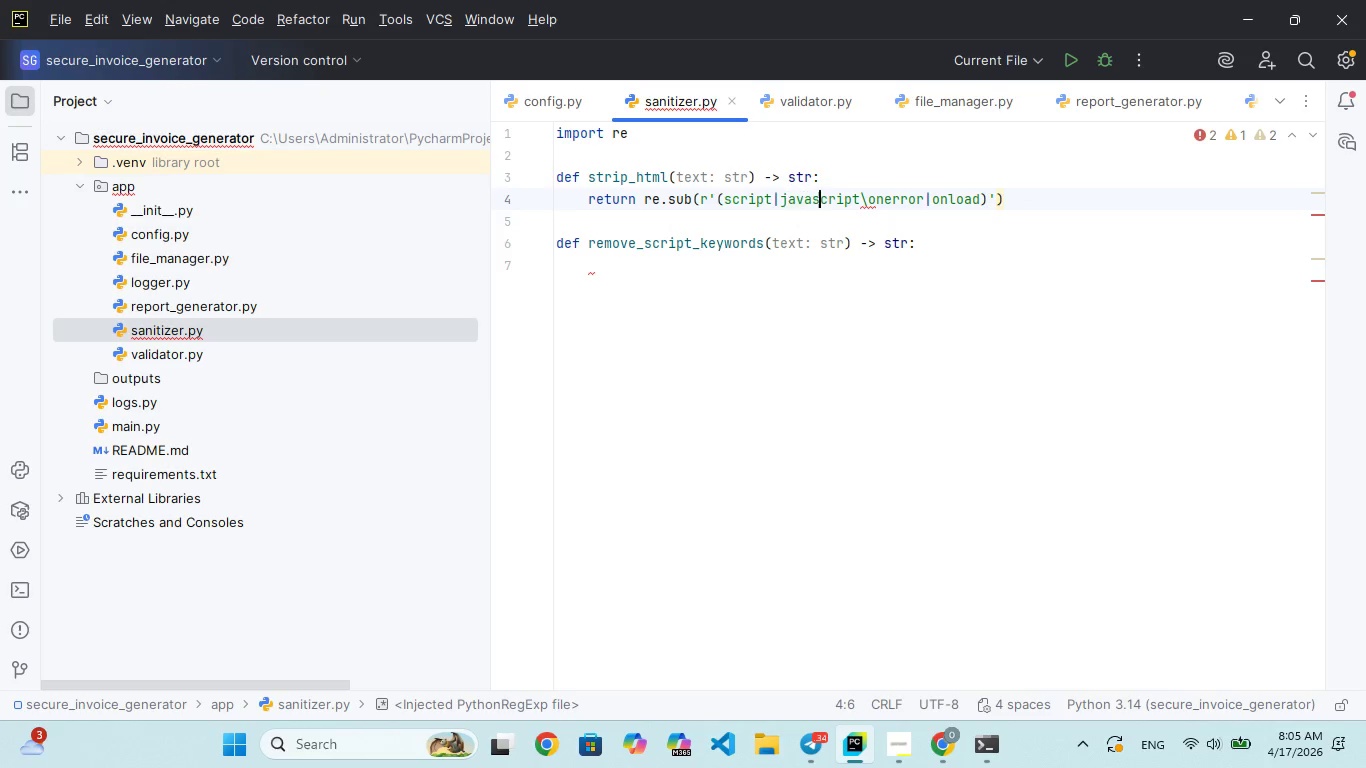 
key(ArrowRight)
 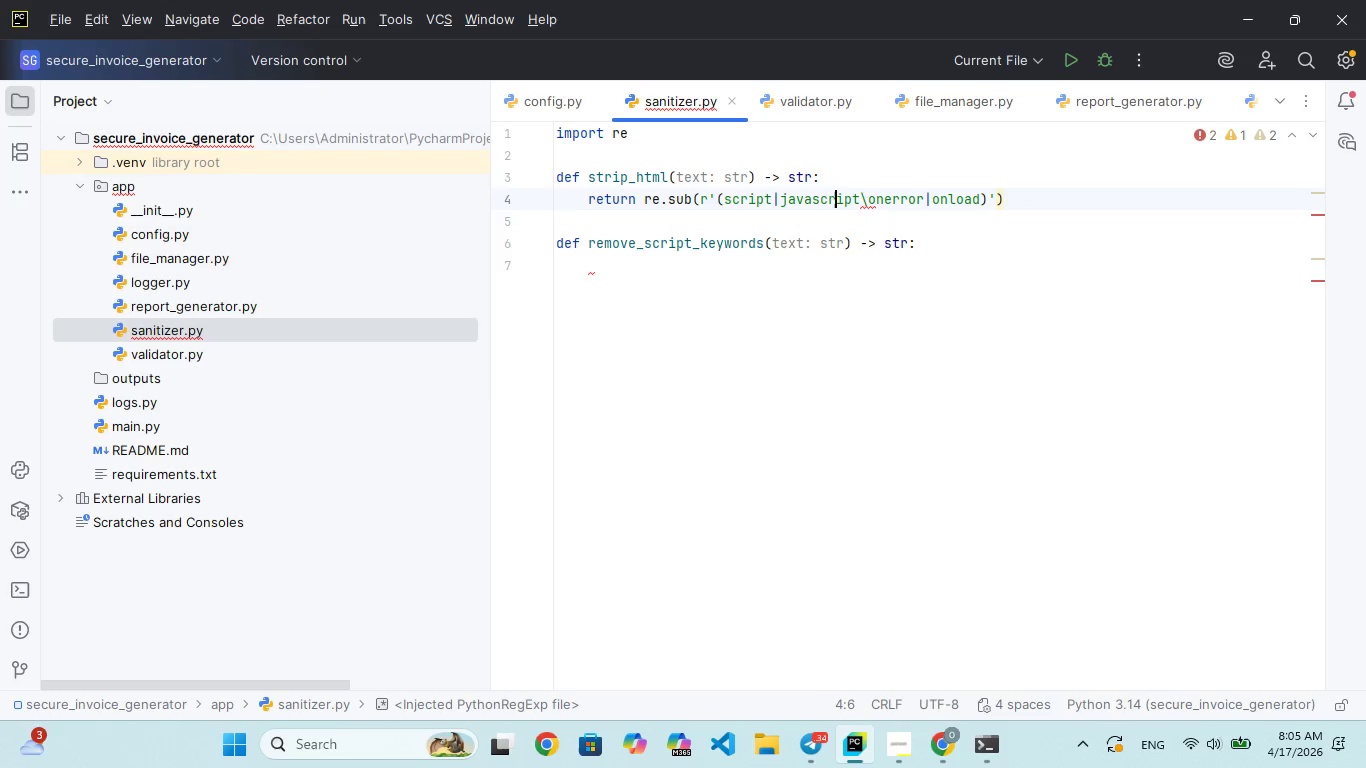 
key(ArrowRight)
 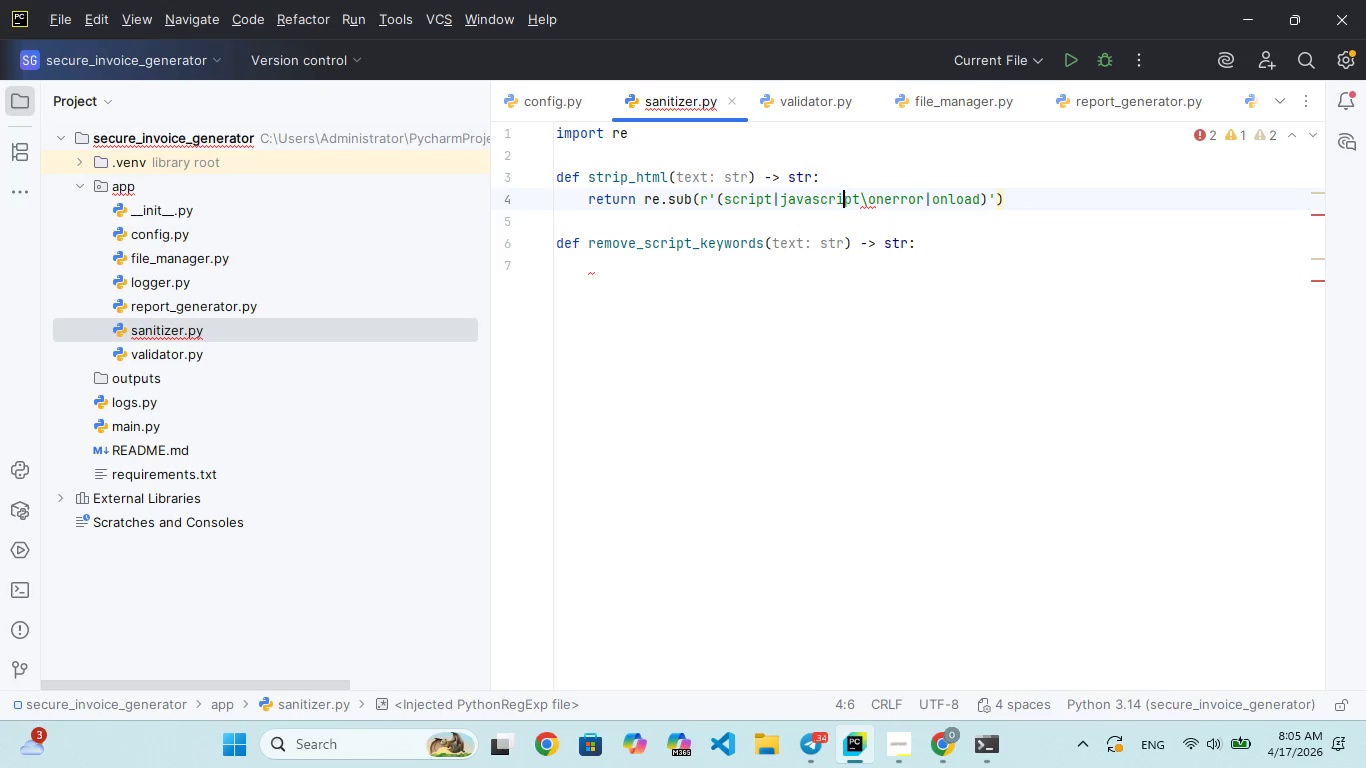 
key(ArrowRight)
 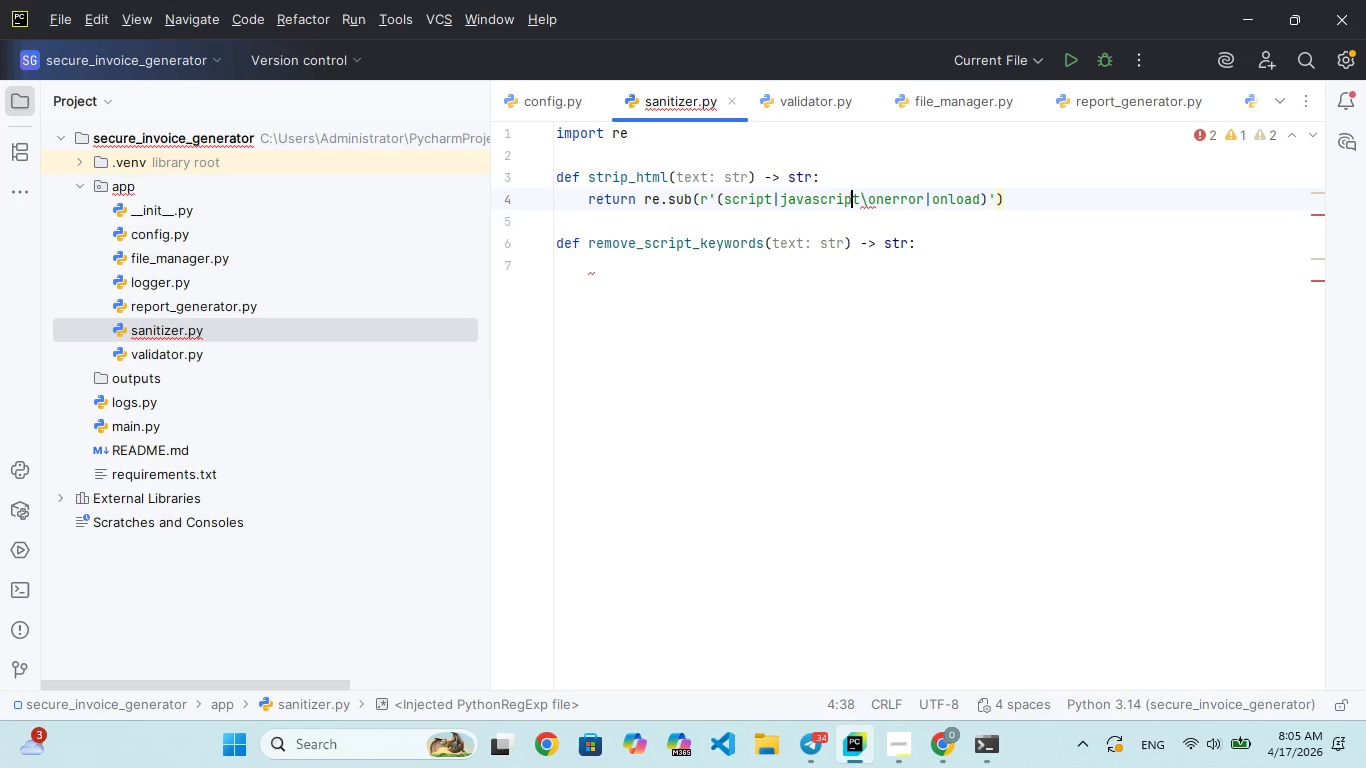 
key(ArrowRight)
 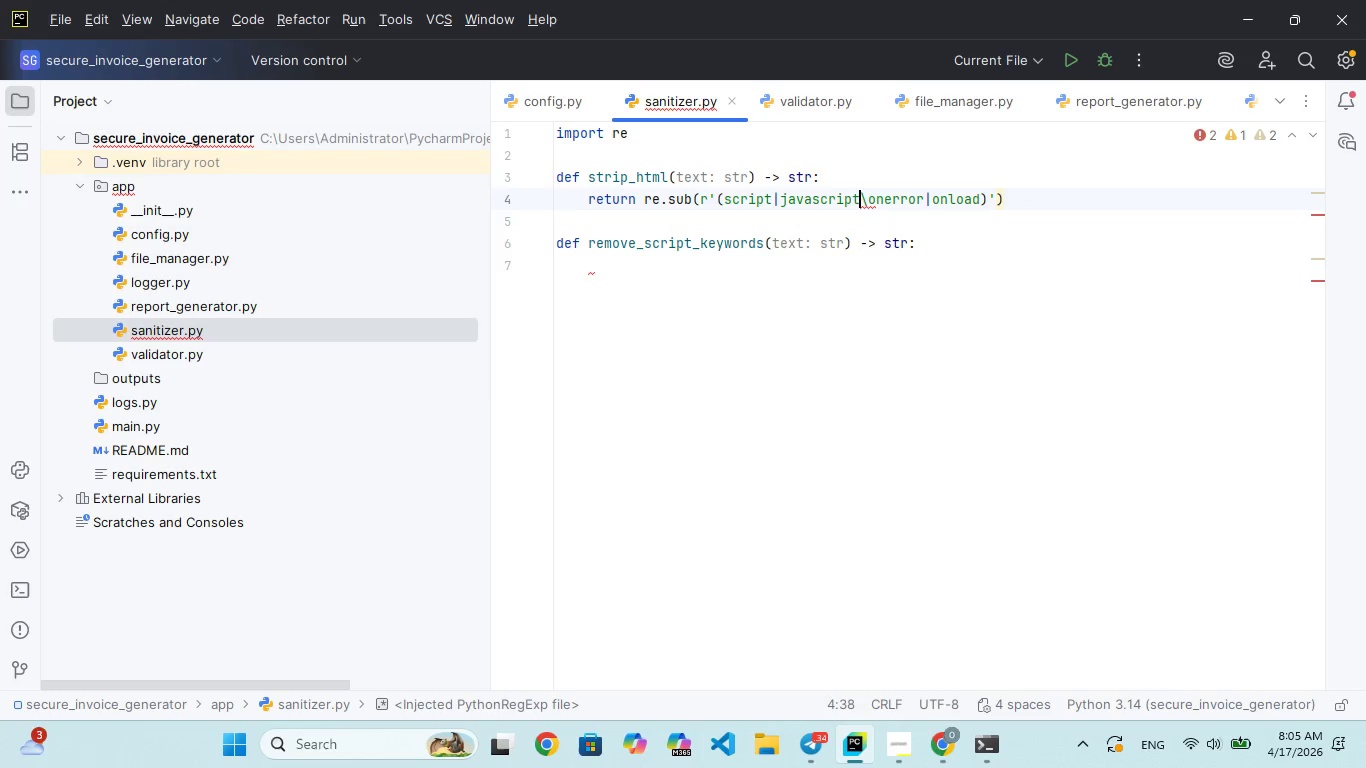 
key(ArrowRight)
 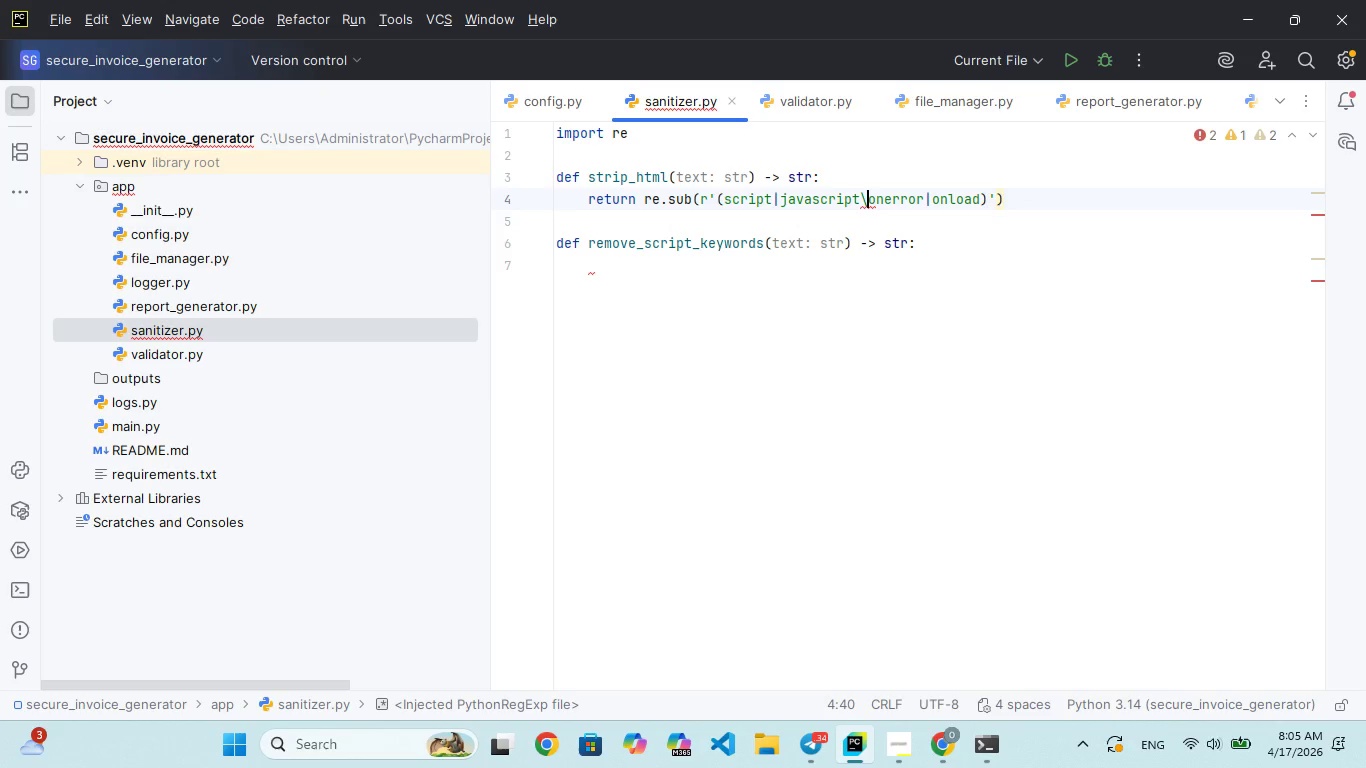 
key(Backspace)
 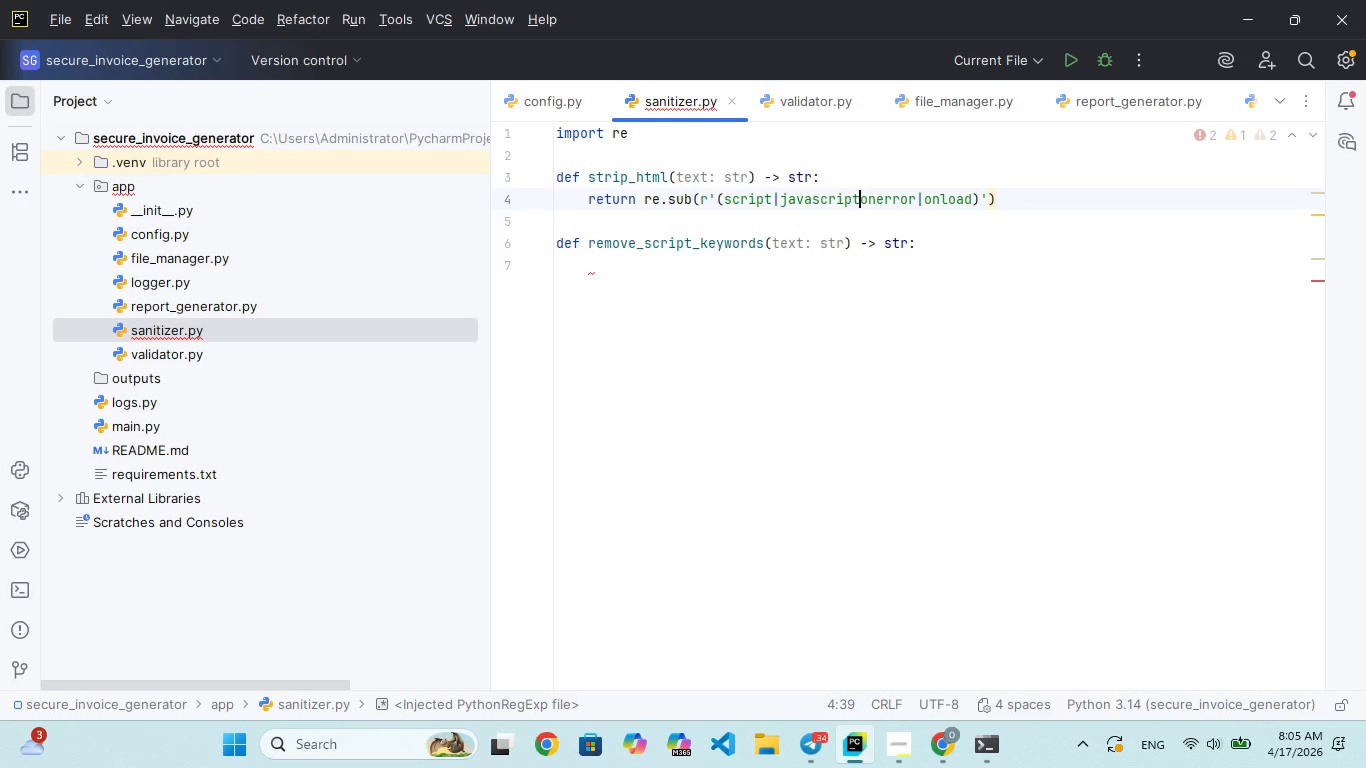 
key(Shift+Backslash)
 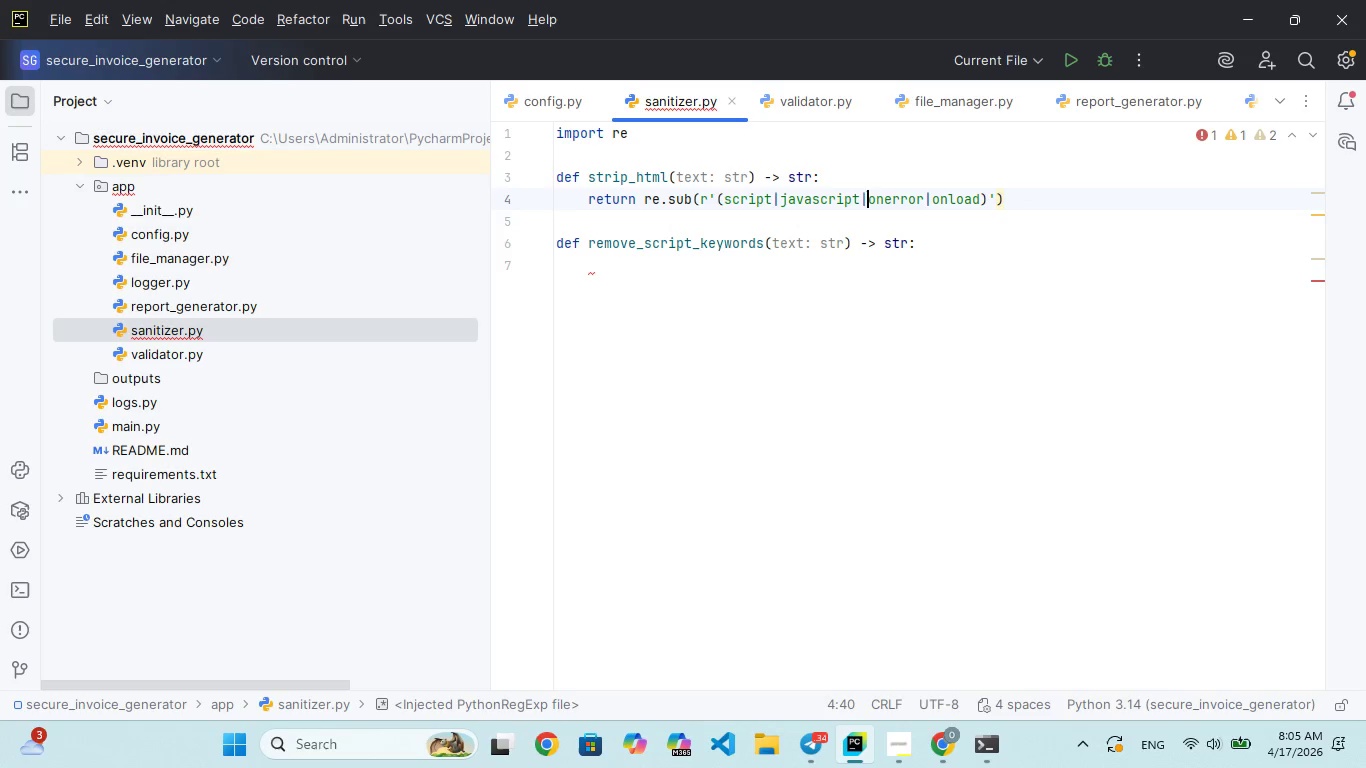 
hold_key(key=ArrowRight, duration=1.16)
 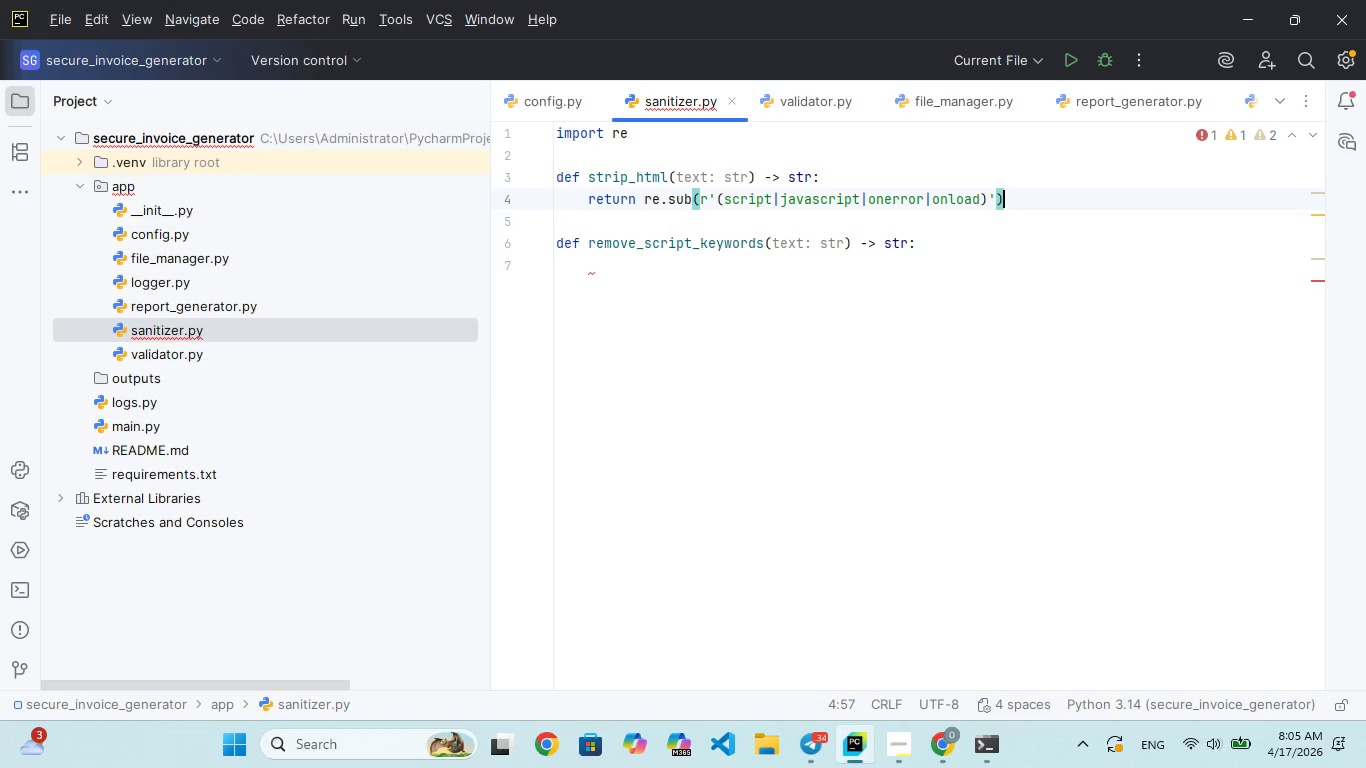 
key(ArrowDown)
 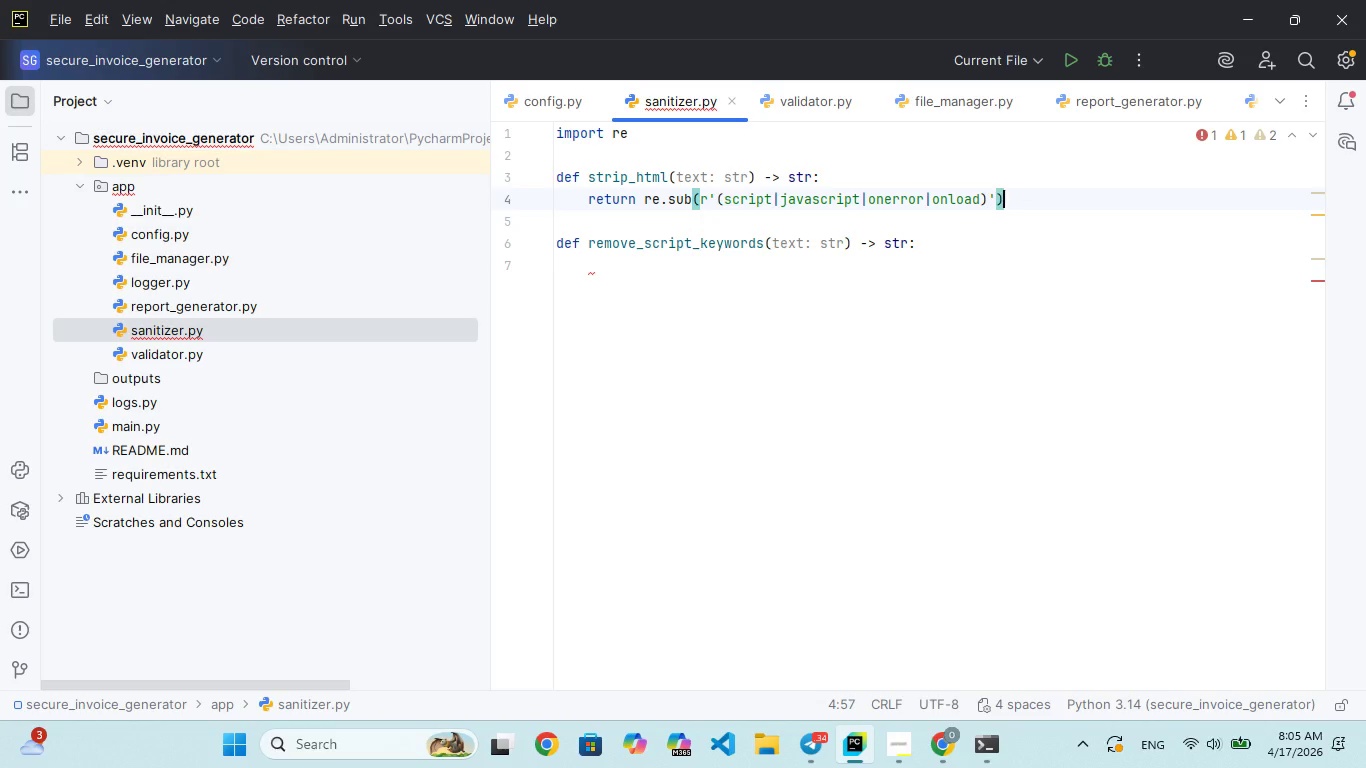 
key(ArrowDown)
 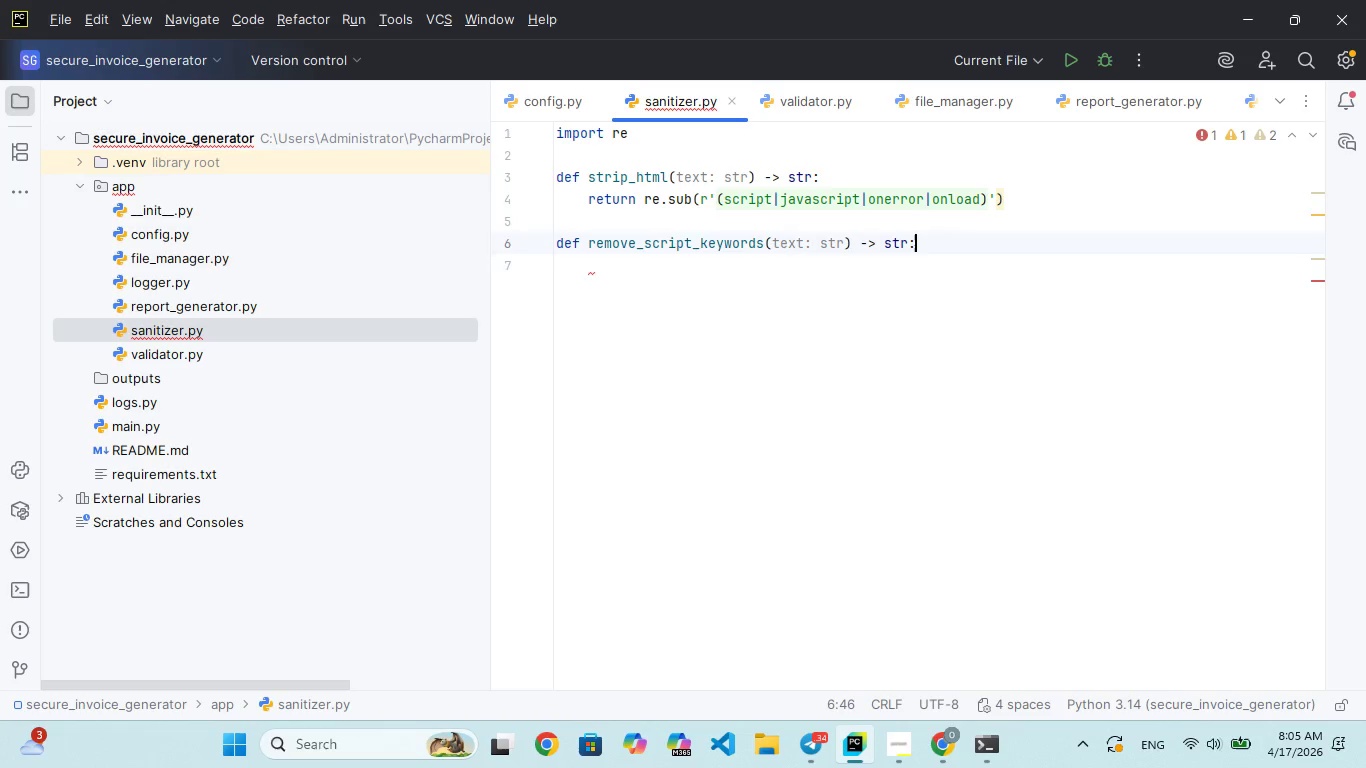 
key(ArrowDown)
 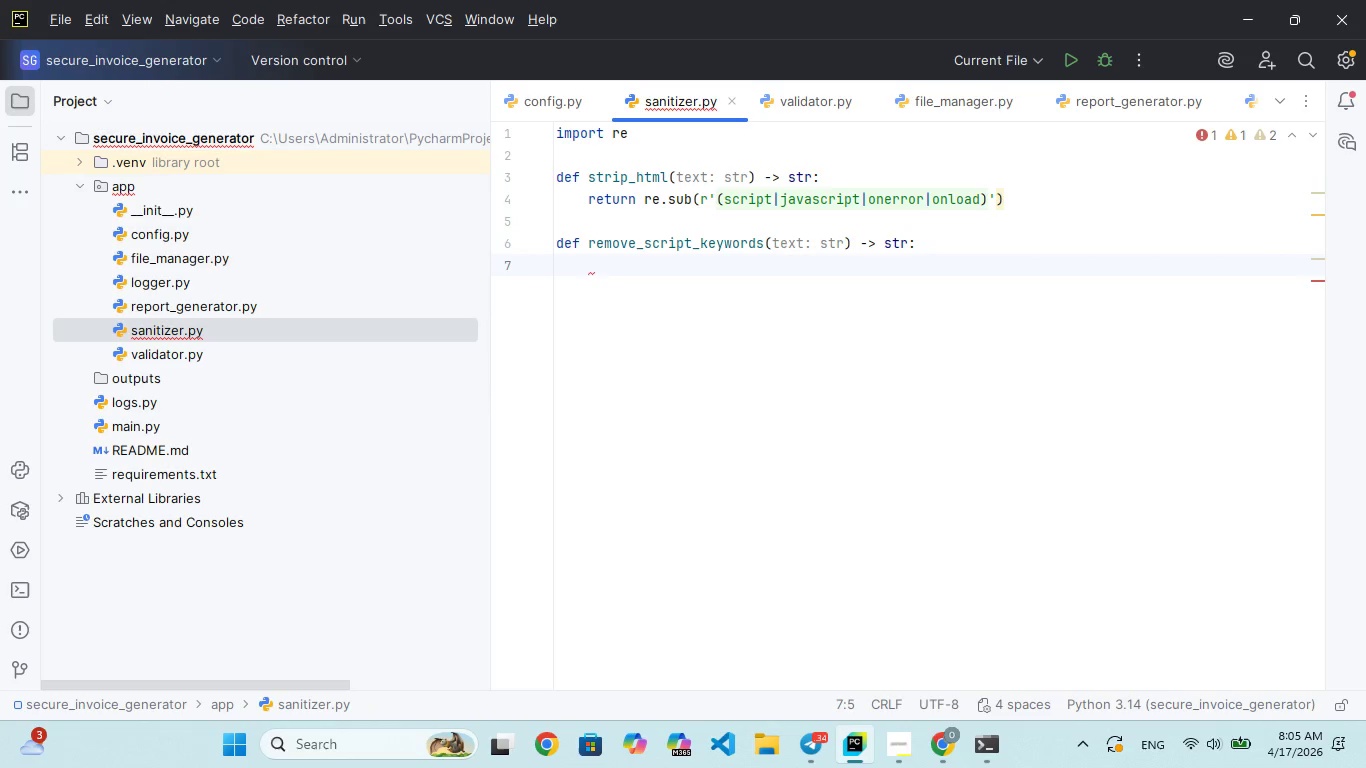 
key(ArrowUp)
 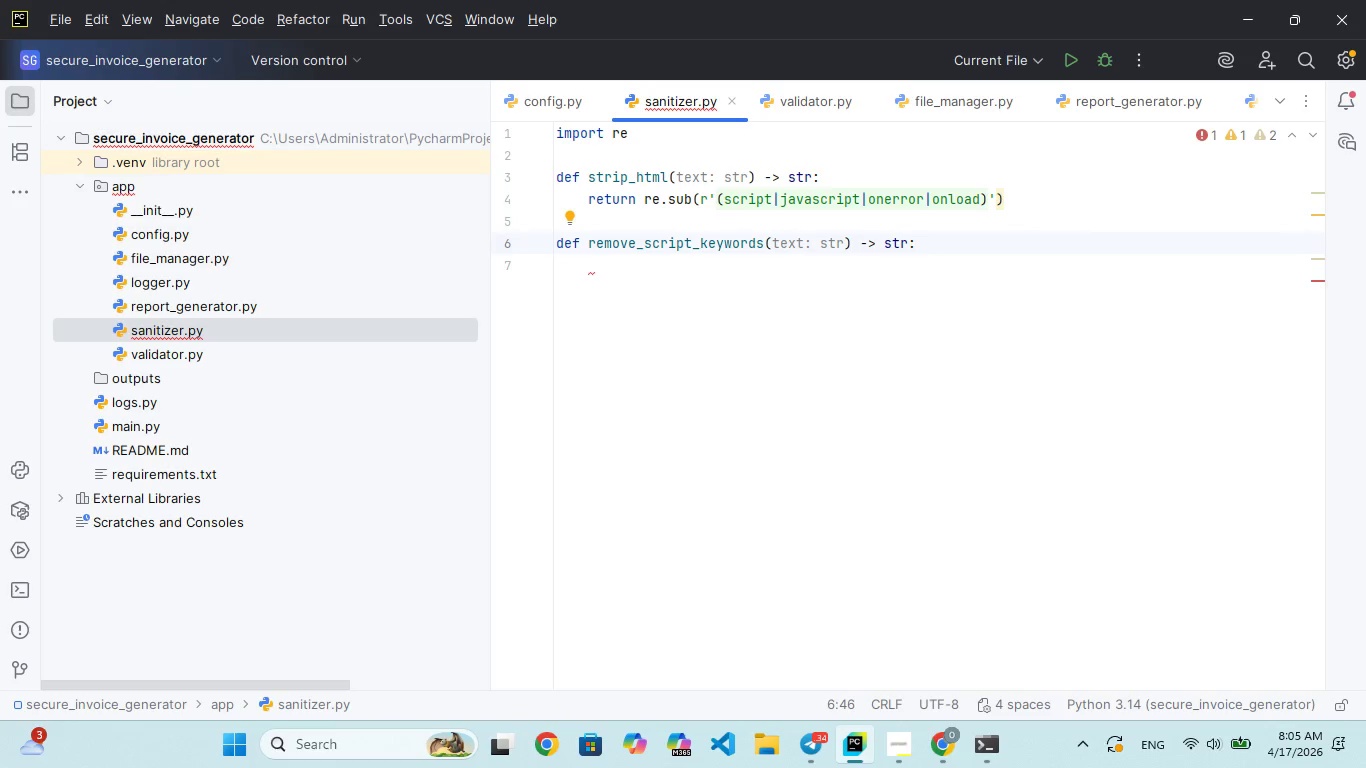 
key(Enter)
 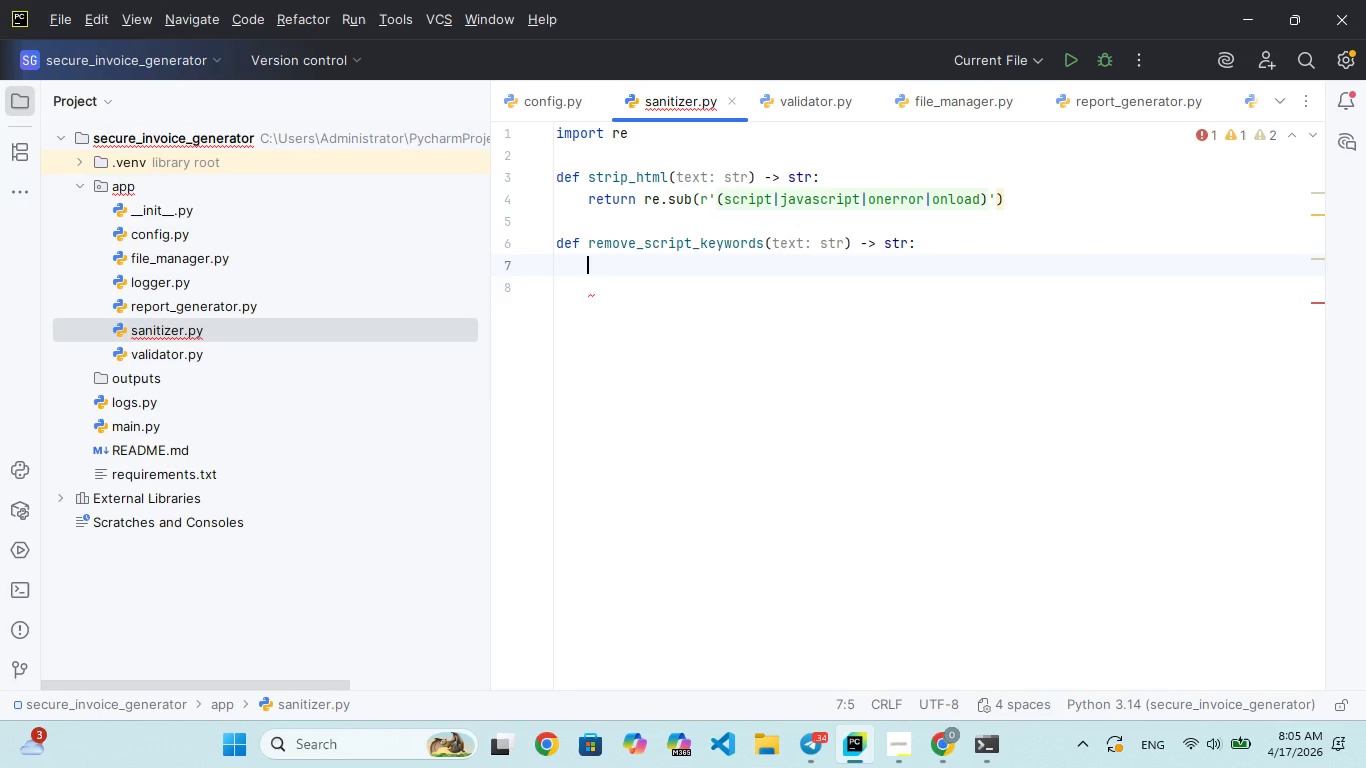 
type(rturn)
 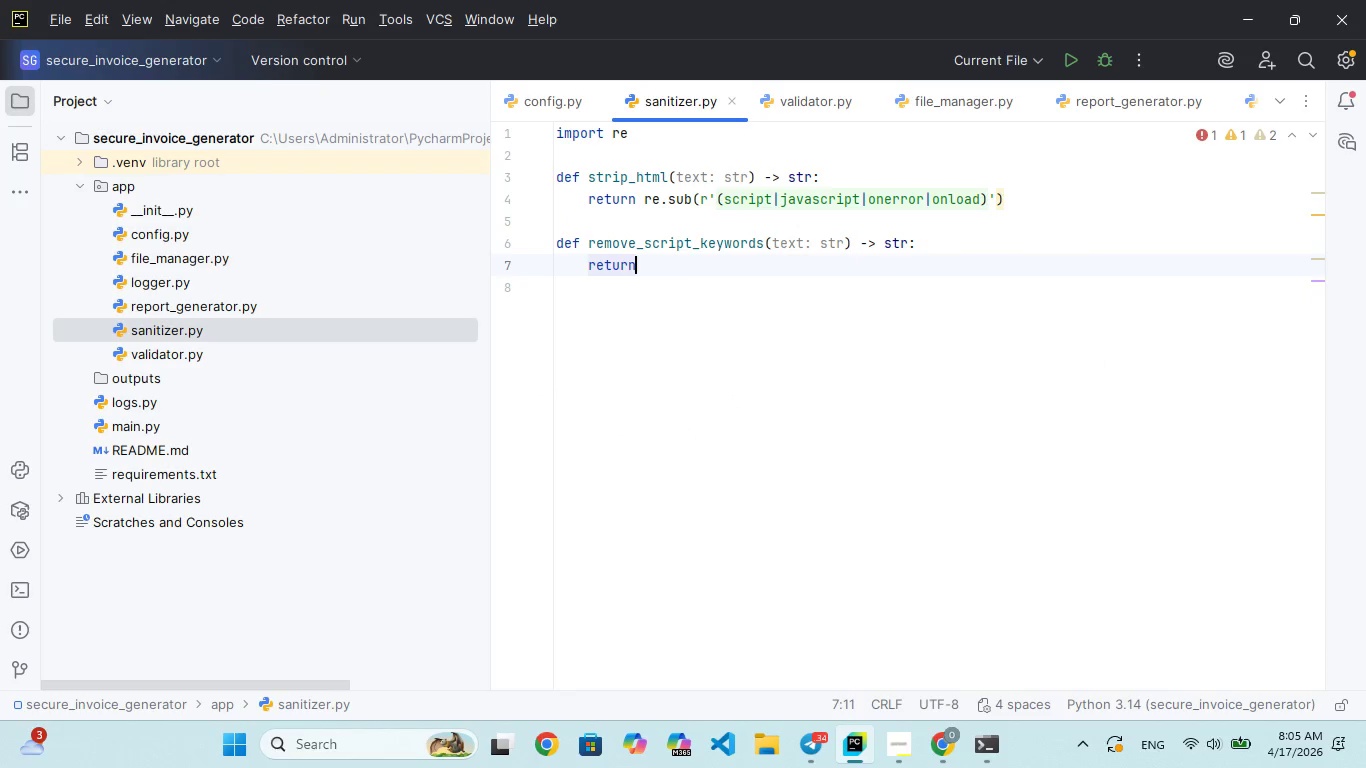 
hold_key(key=E, duration=0.34)
 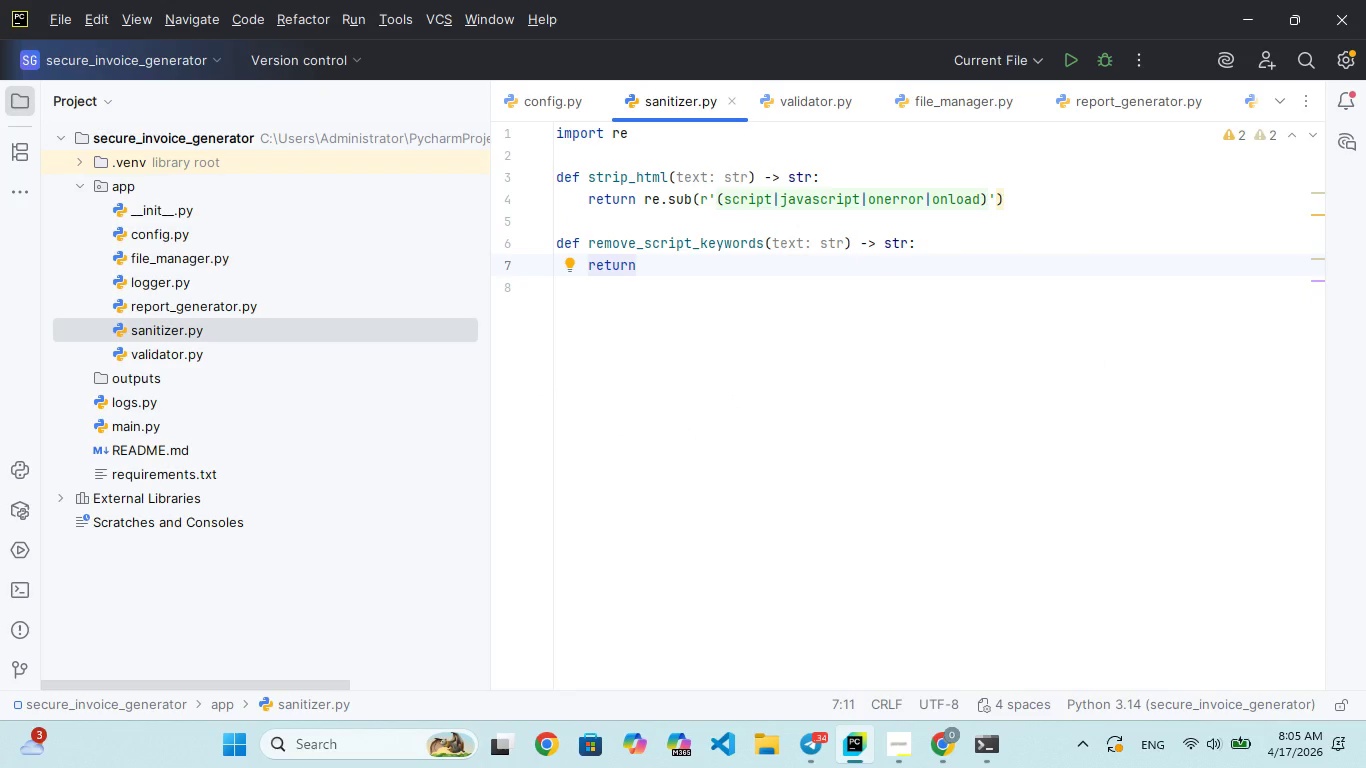 
type( re.sub(r")
key(Backspace)
type(')
 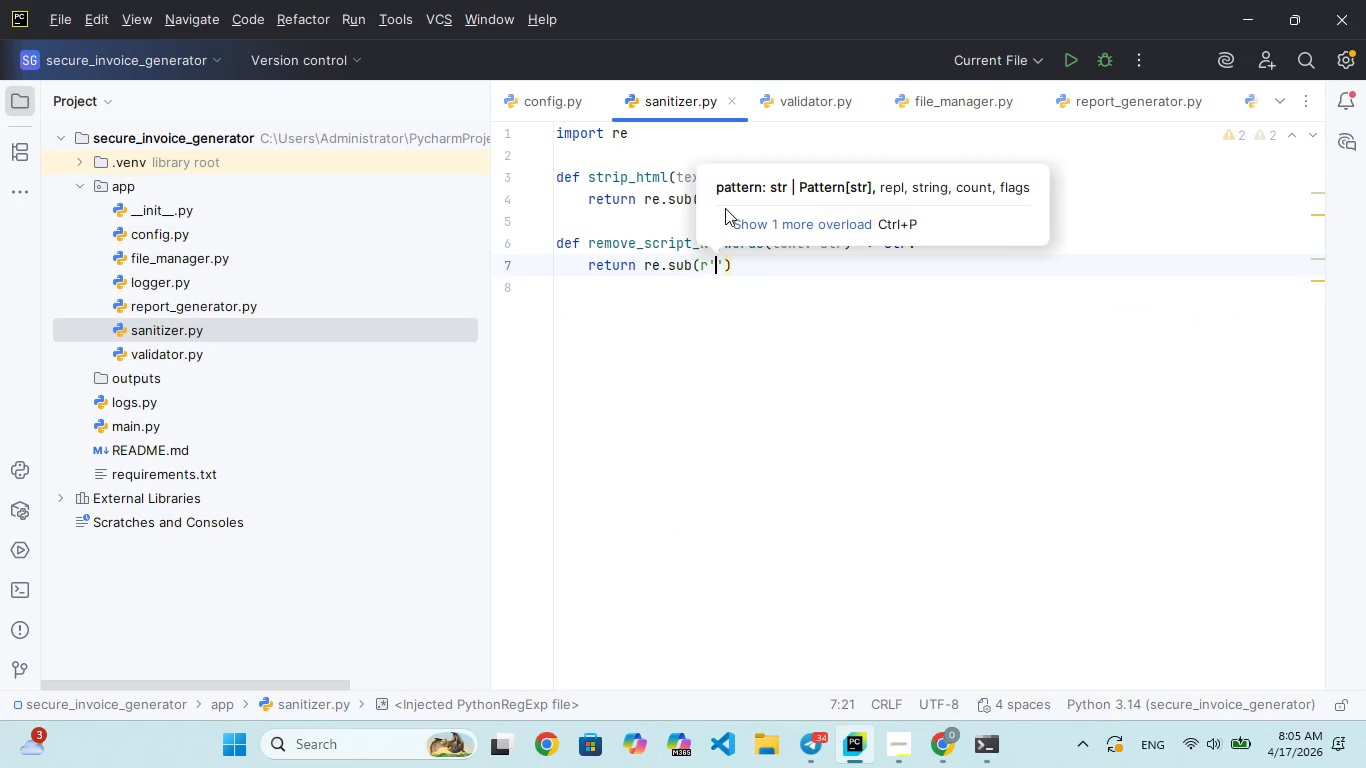 
wait(7.55)
 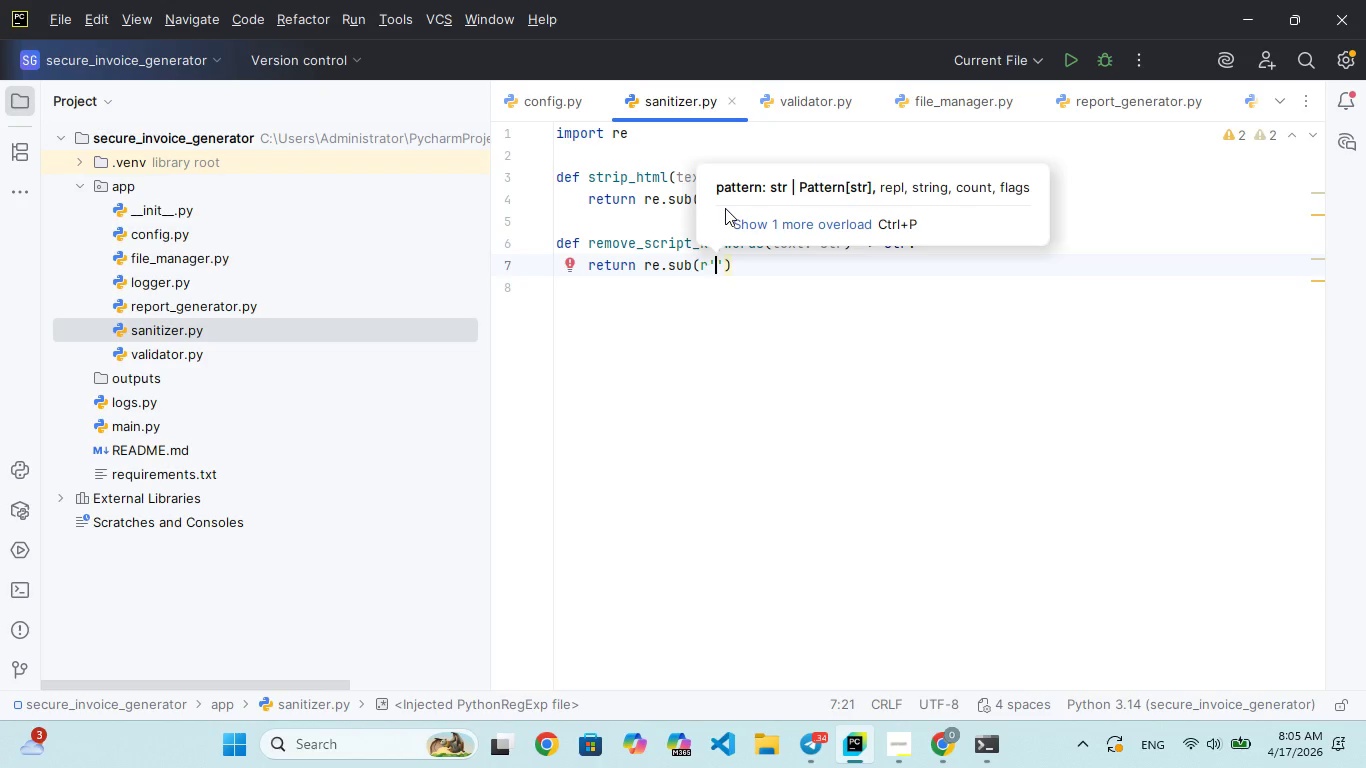 
type((script)
 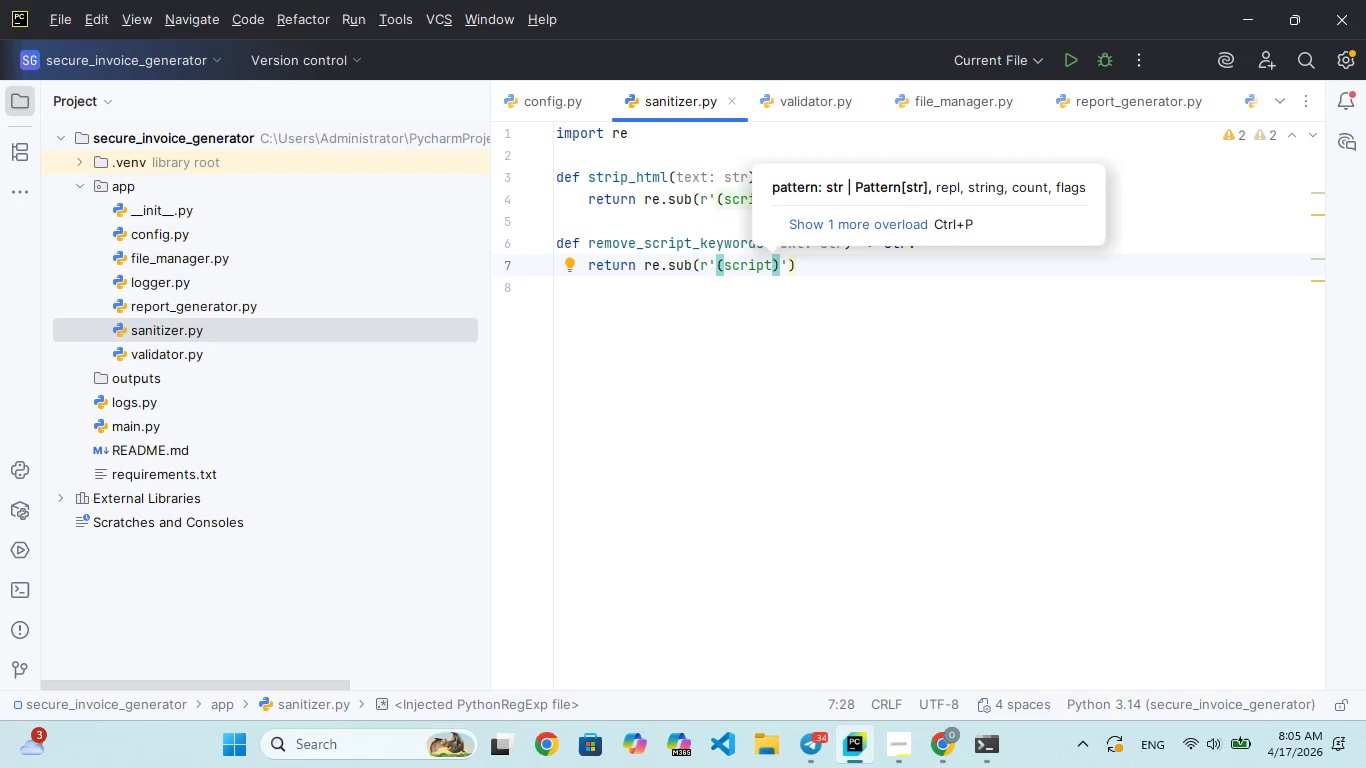 
type(|javascrpt)
 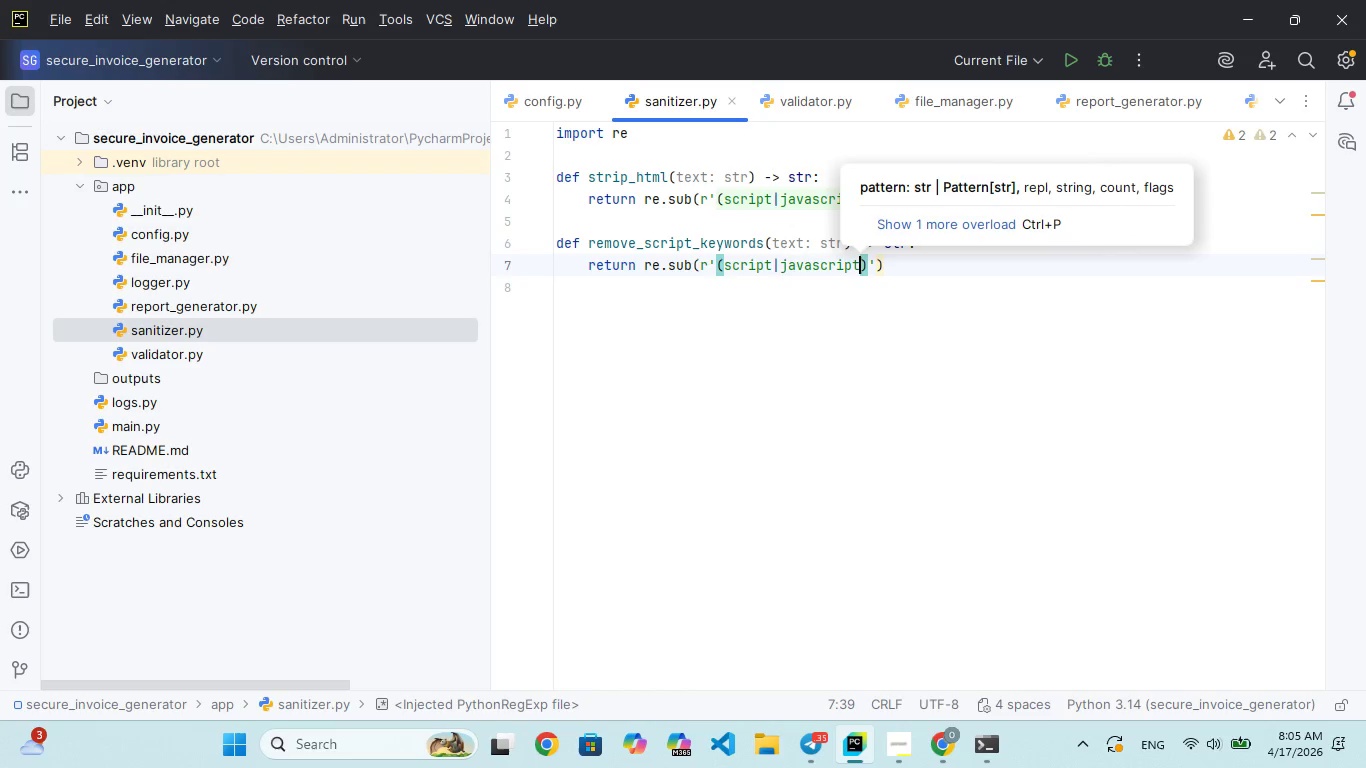 
hold_key(key=I, duration=0.31)
 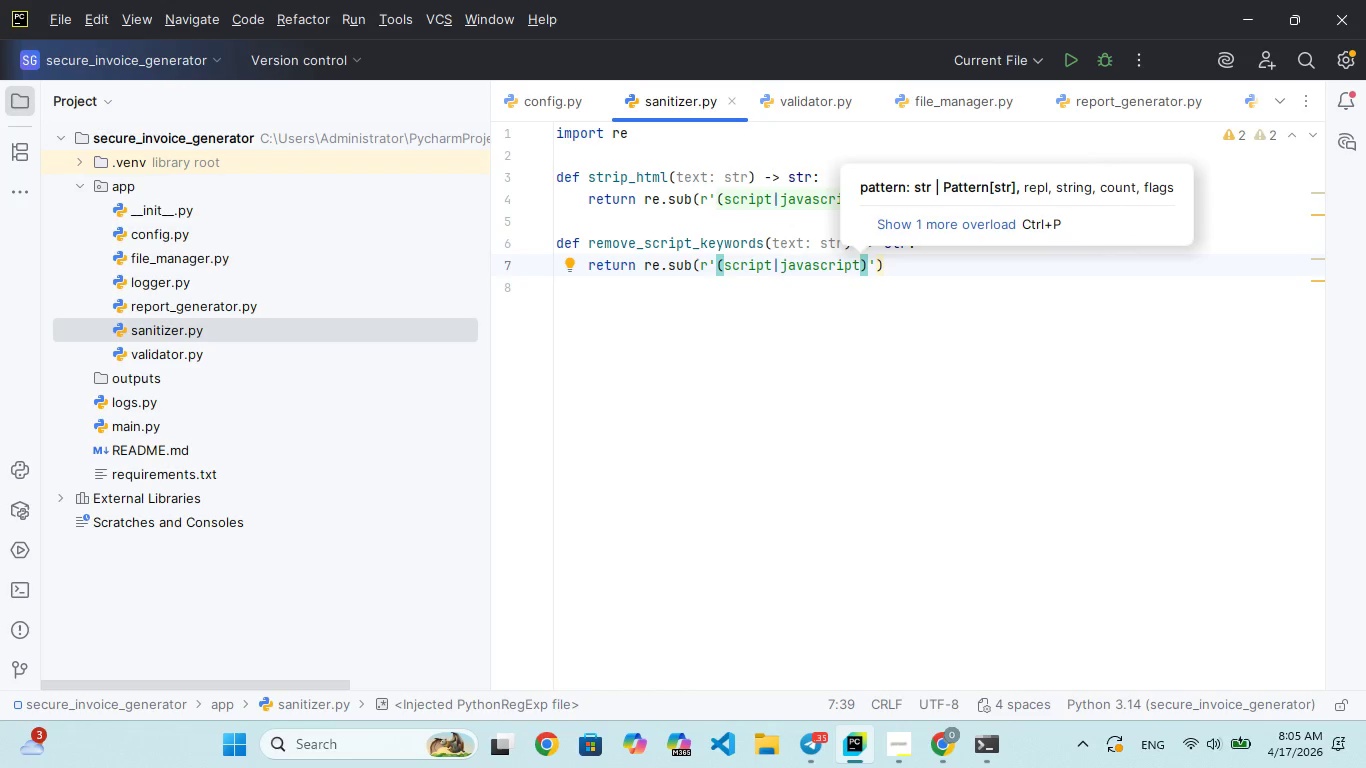 
type(|onerror|)
 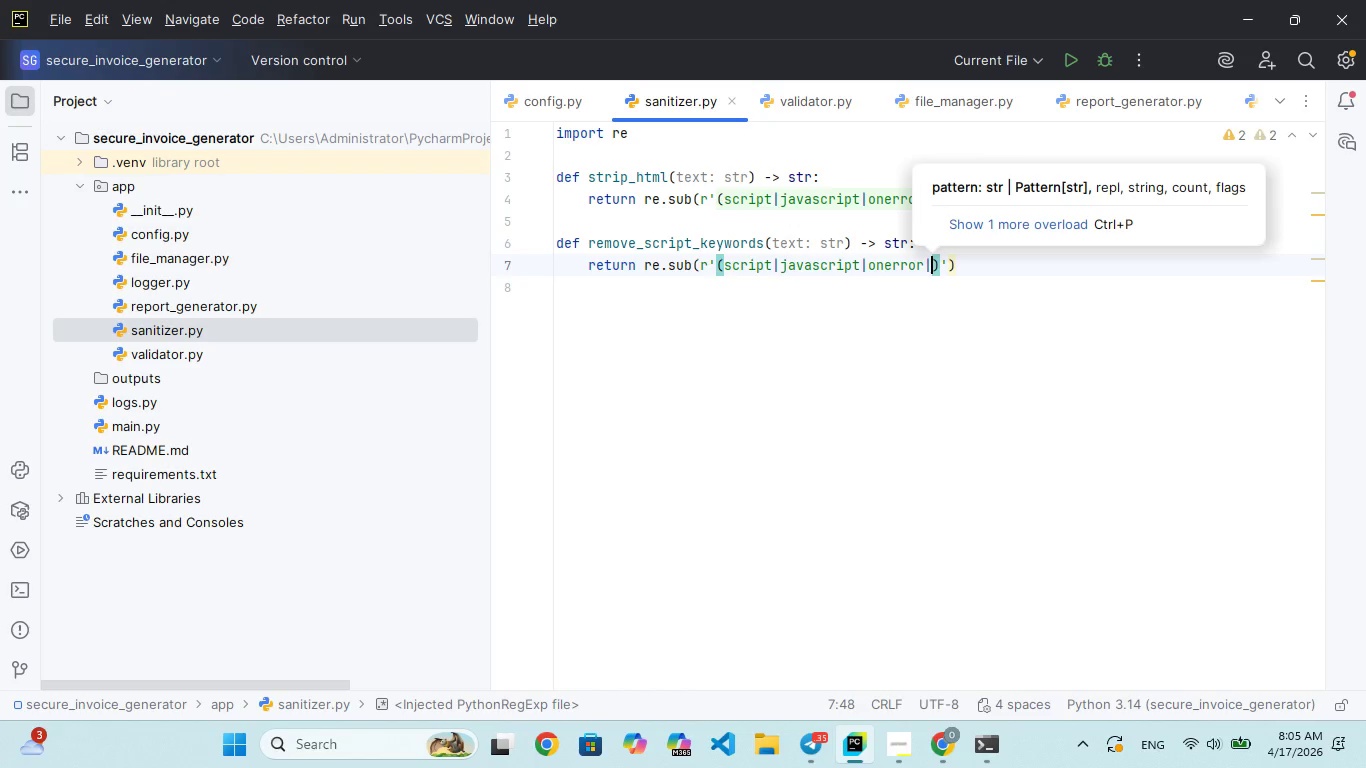 
wait(6.88)
 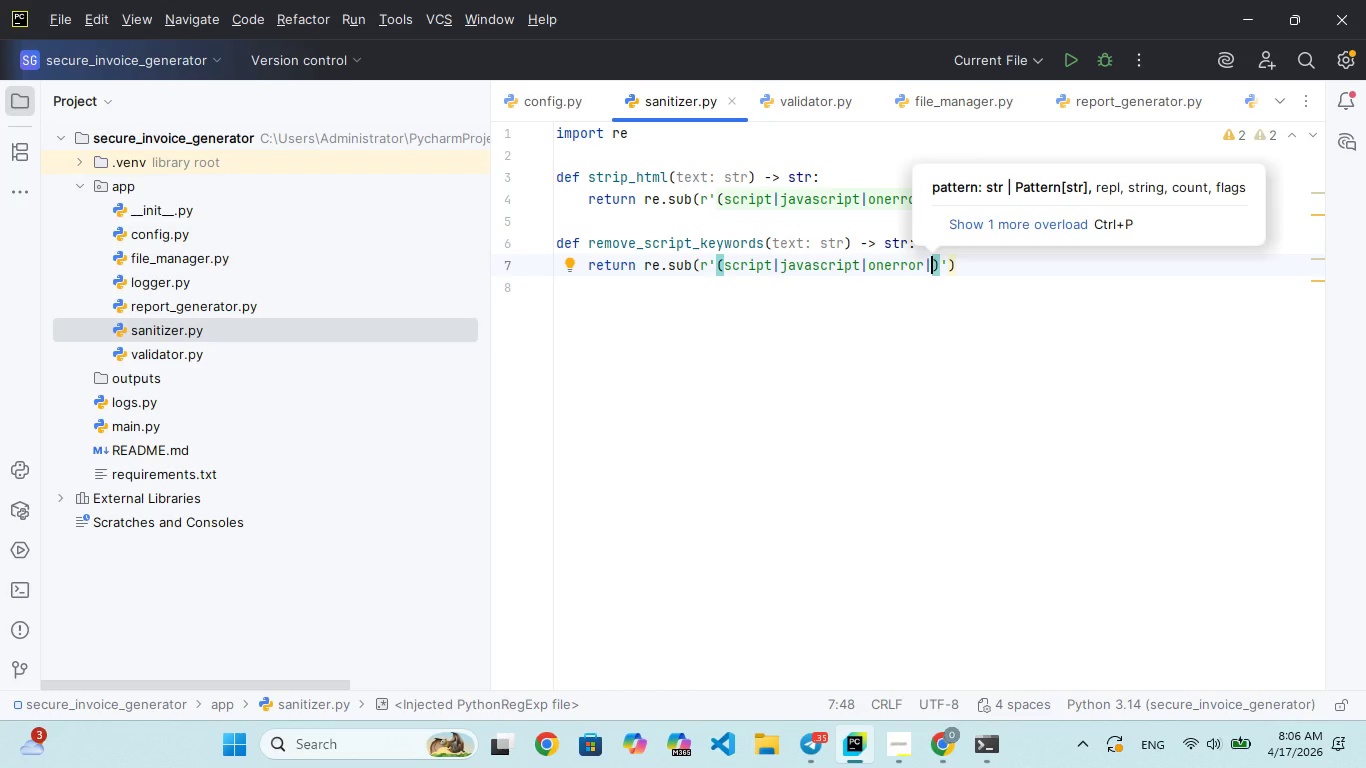 
hold_key(key=ArrowUp, duration=1.08)
 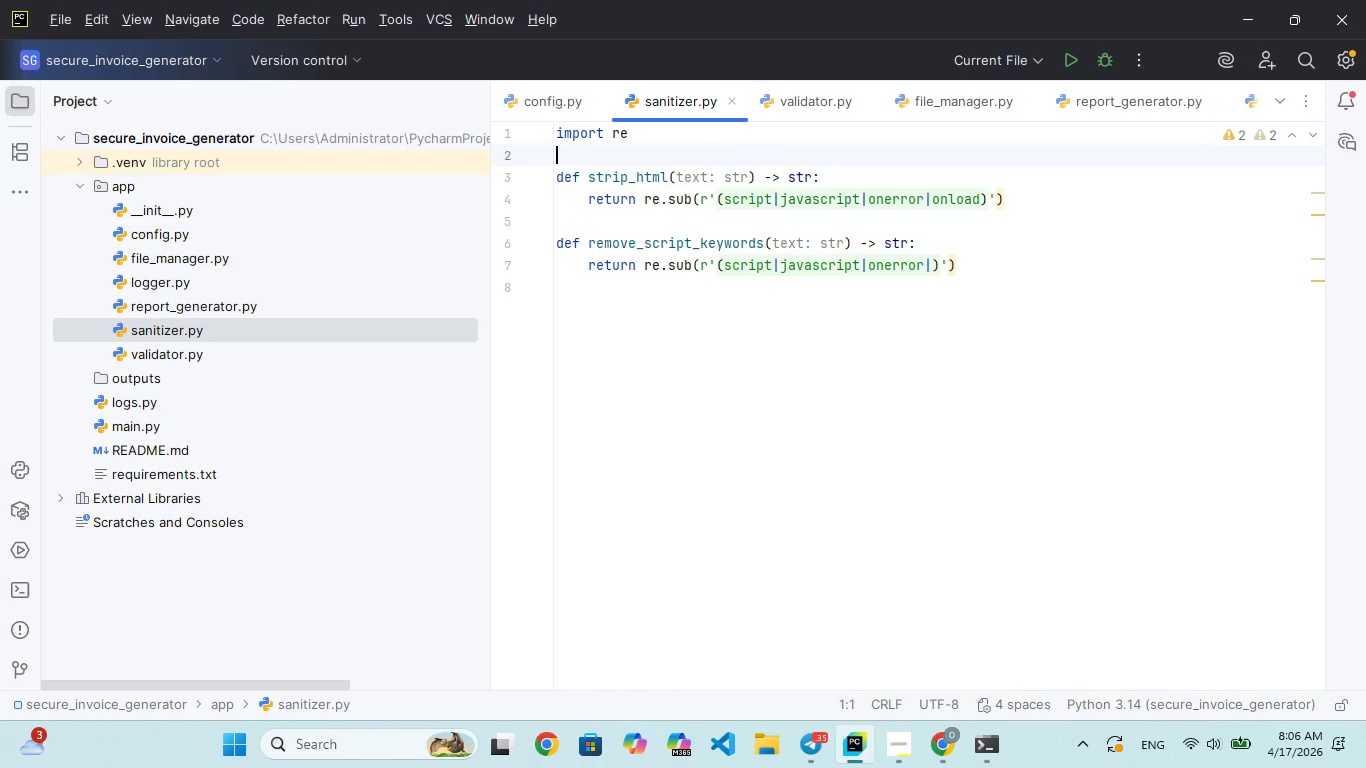 
hold_key(key=ArrowDown, duration=0.66)
 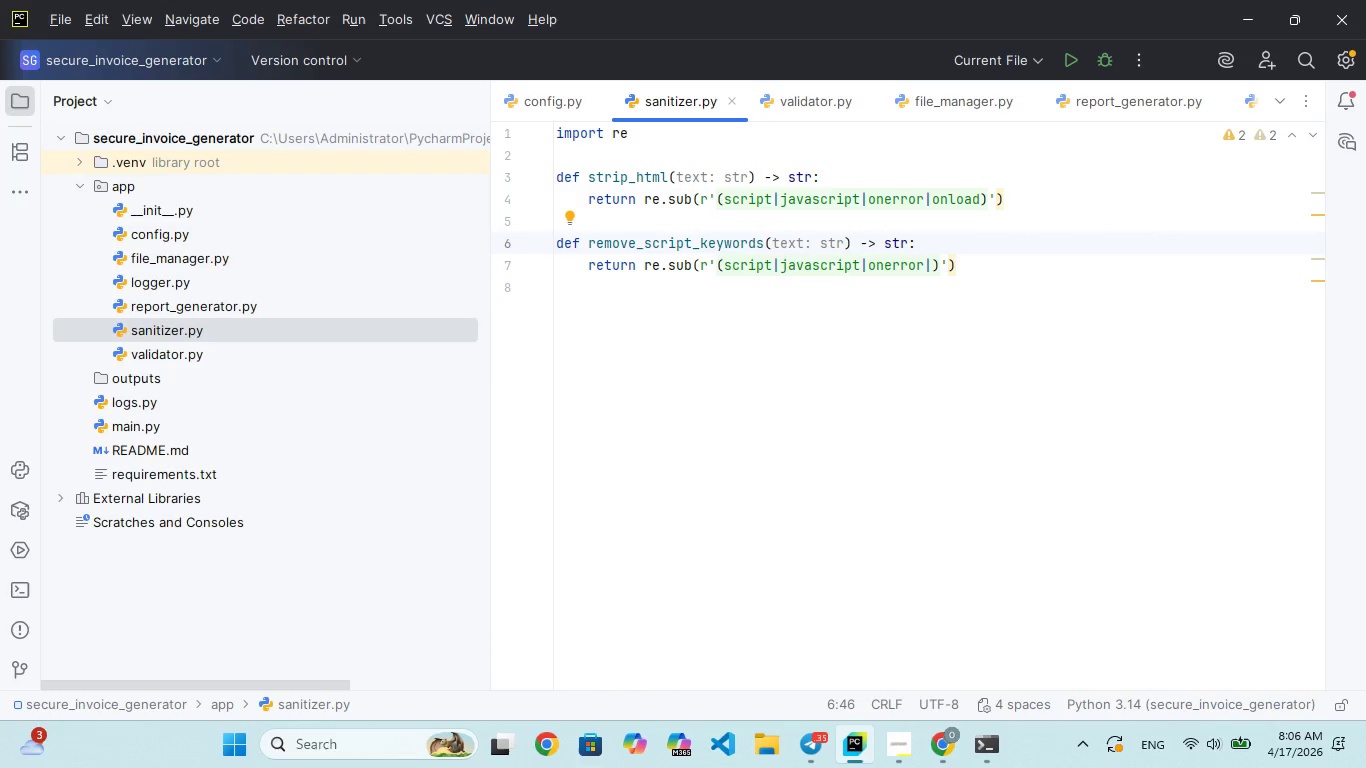 
key(ArrowDown)
 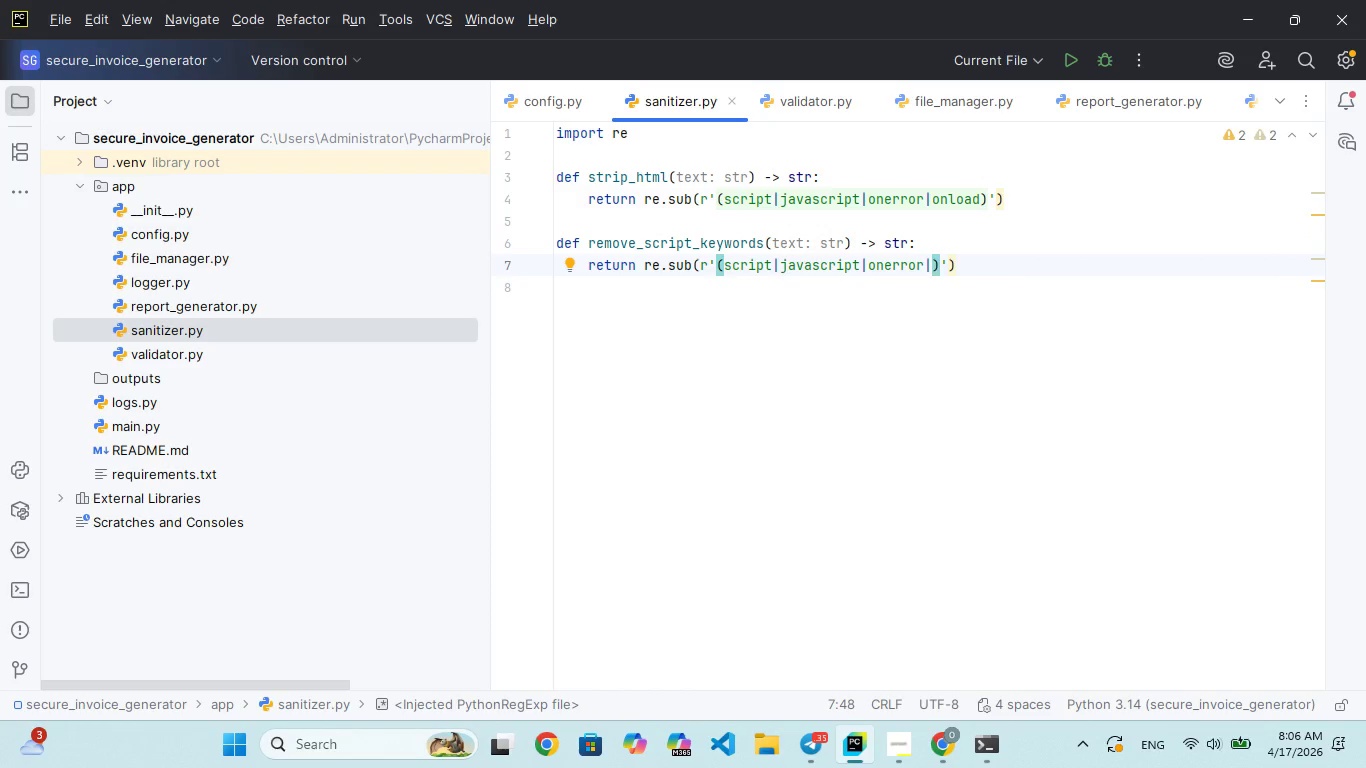 
wait(6.19)
 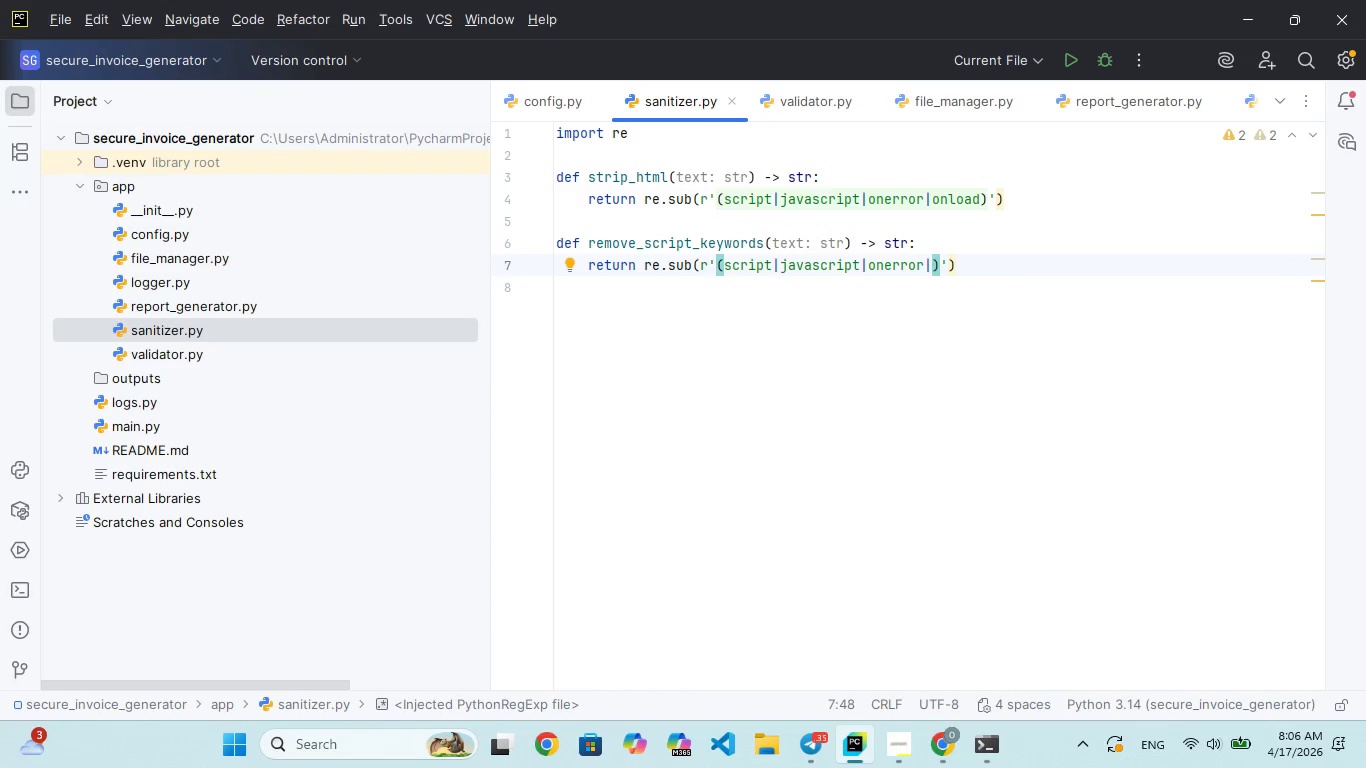 
type(onod)
 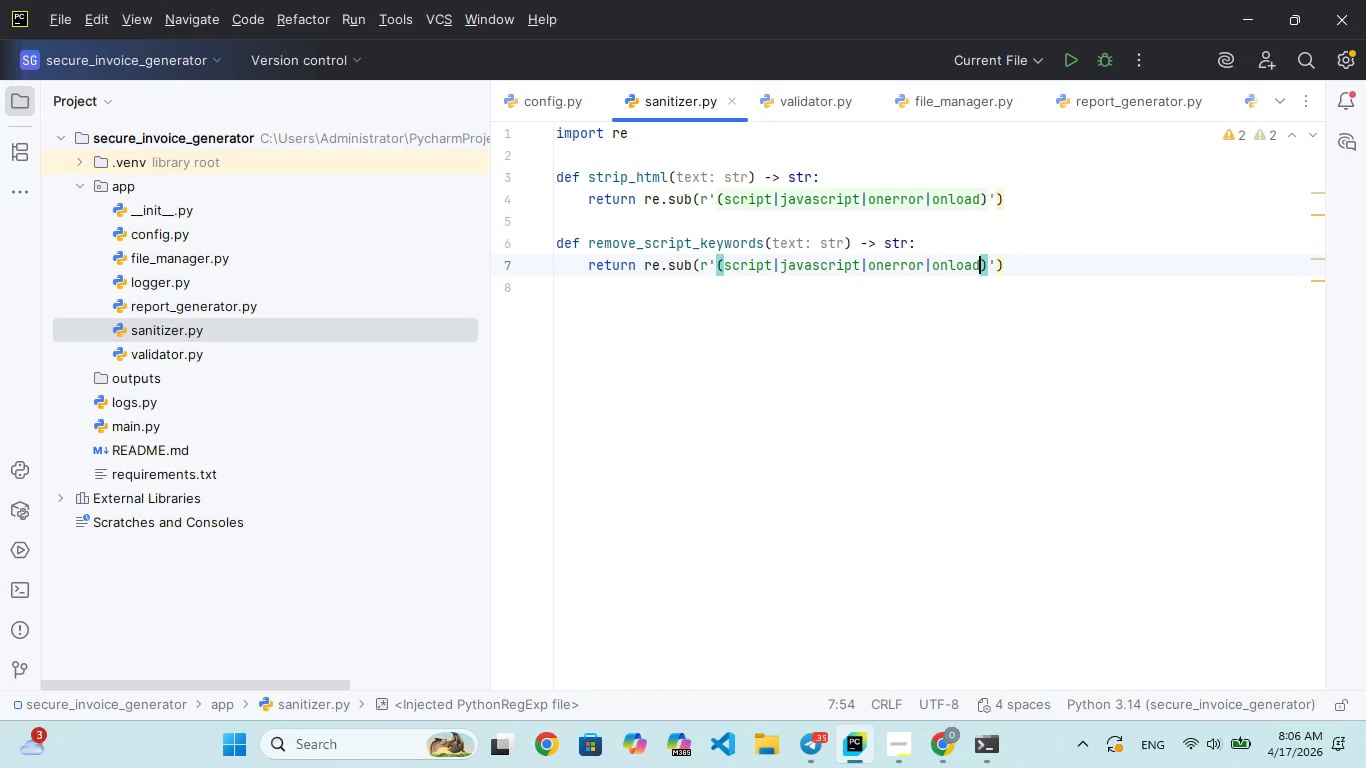 
hold_key(key=L, duration=0.31)
 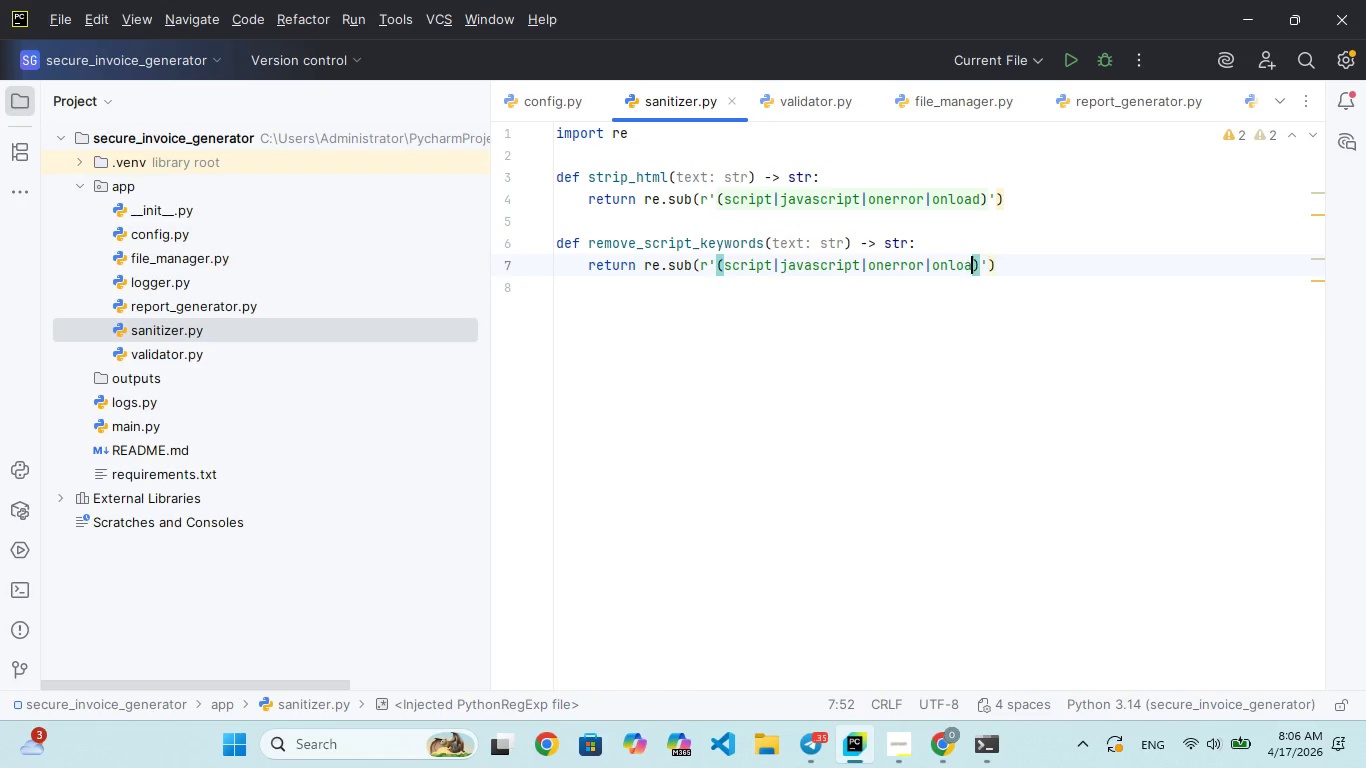 
hold_key(key=A, duration=0.36)
 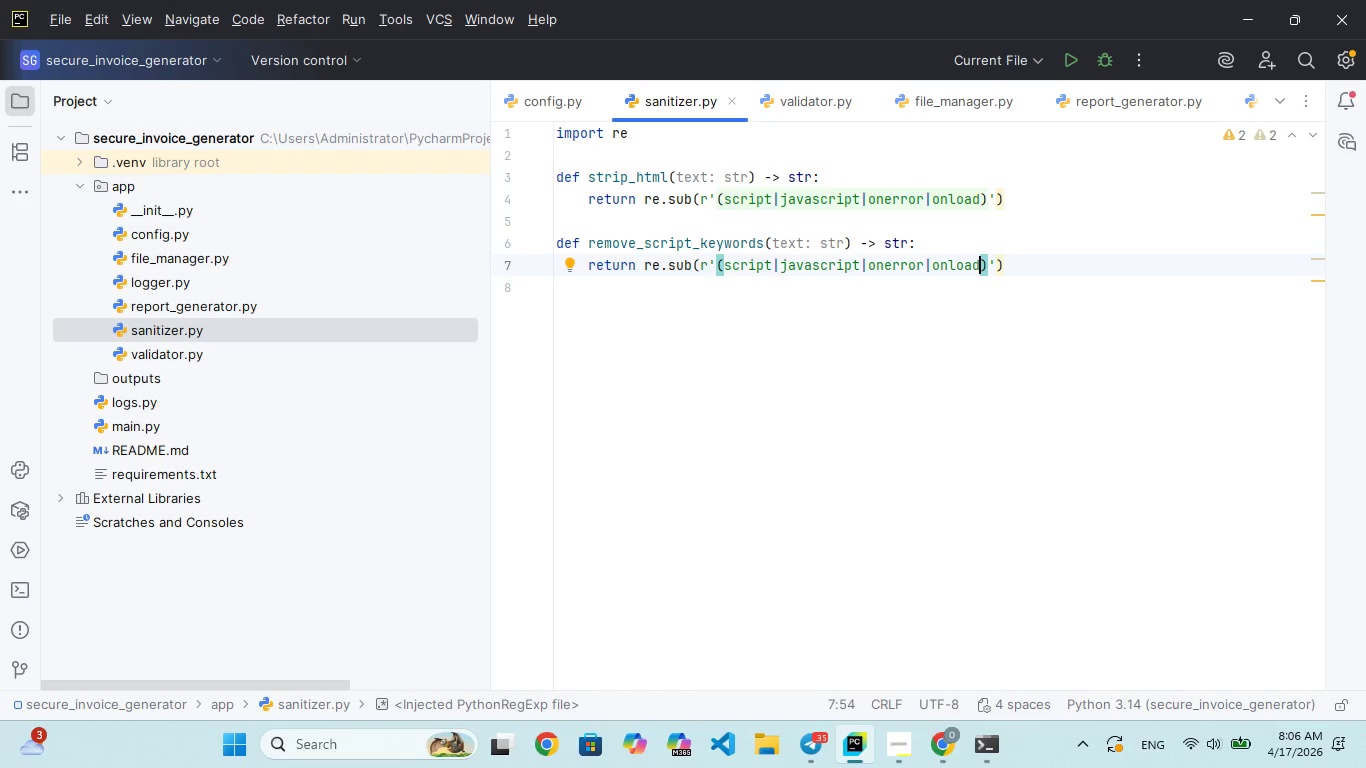 
key(ArrowRight)
 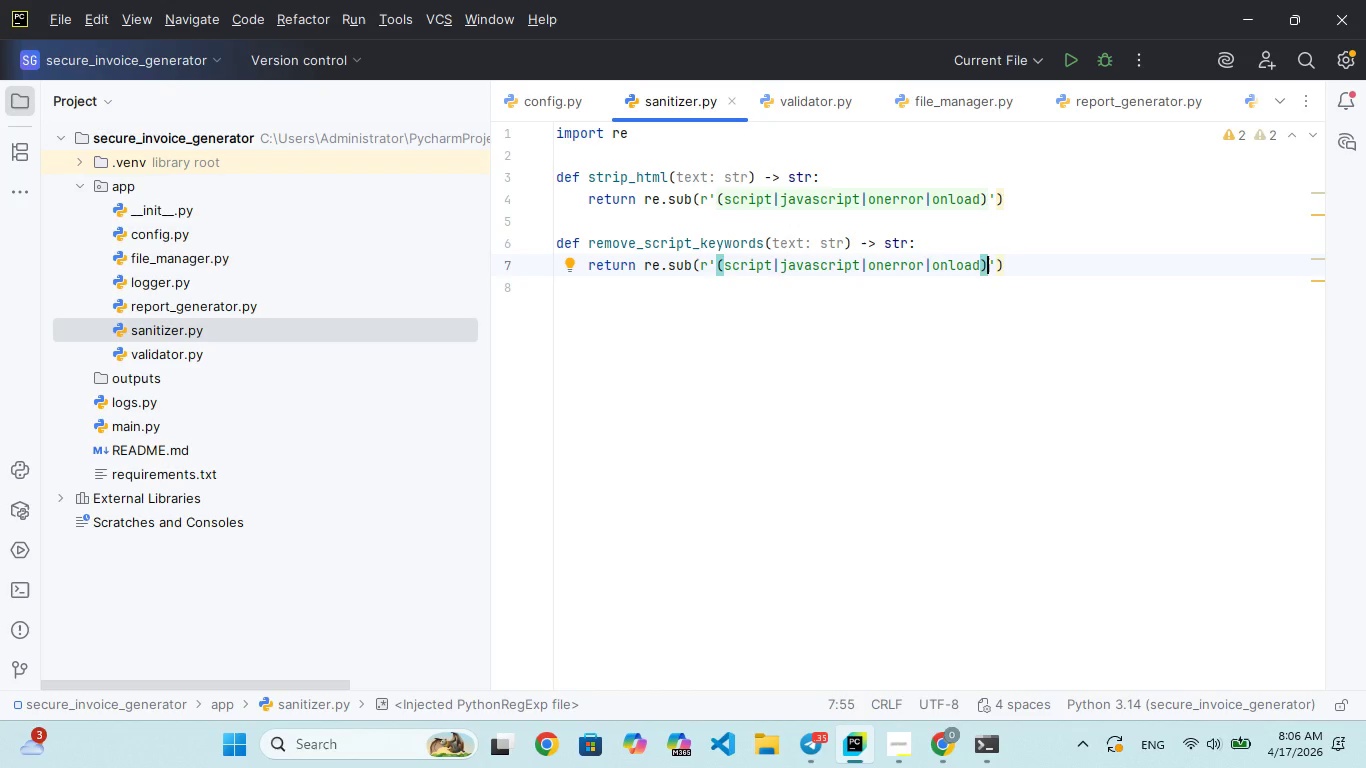 
key(ArrowRight)
 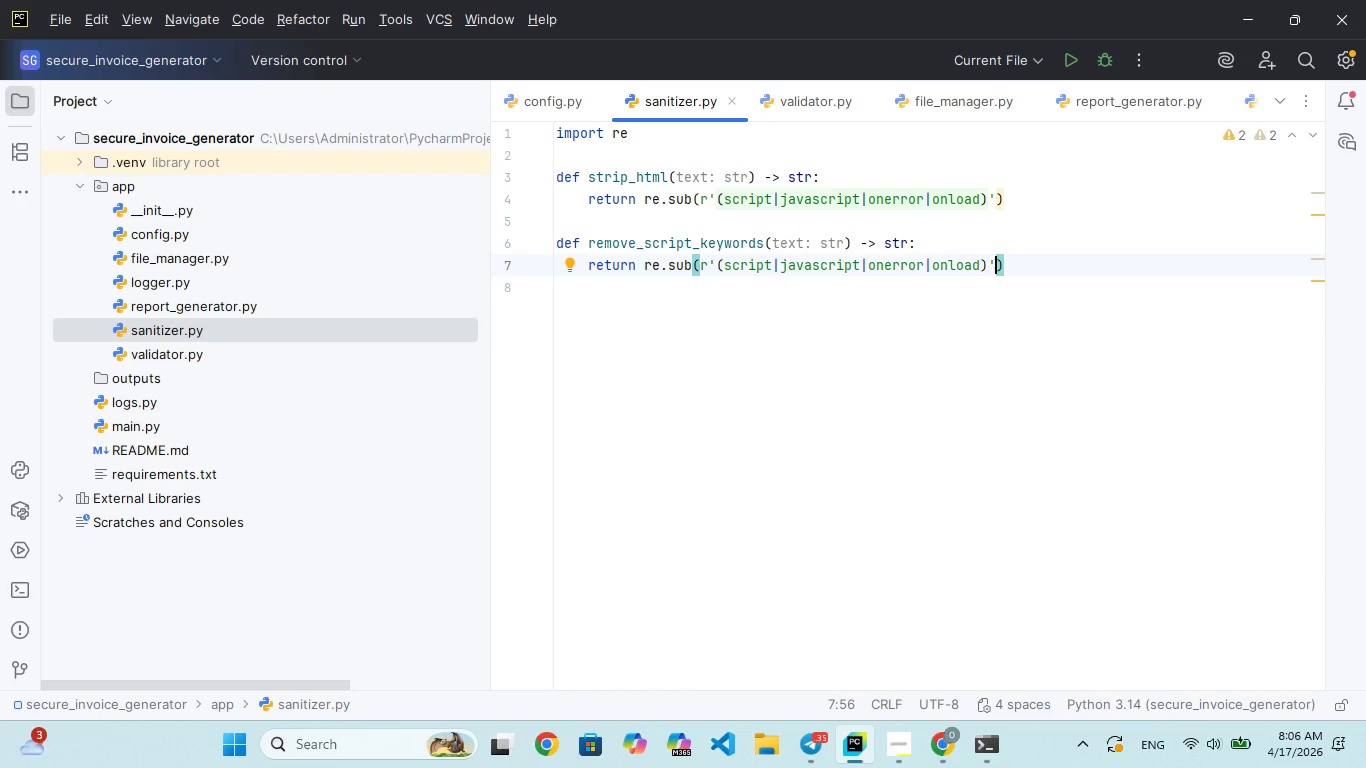 
type(,',text)
 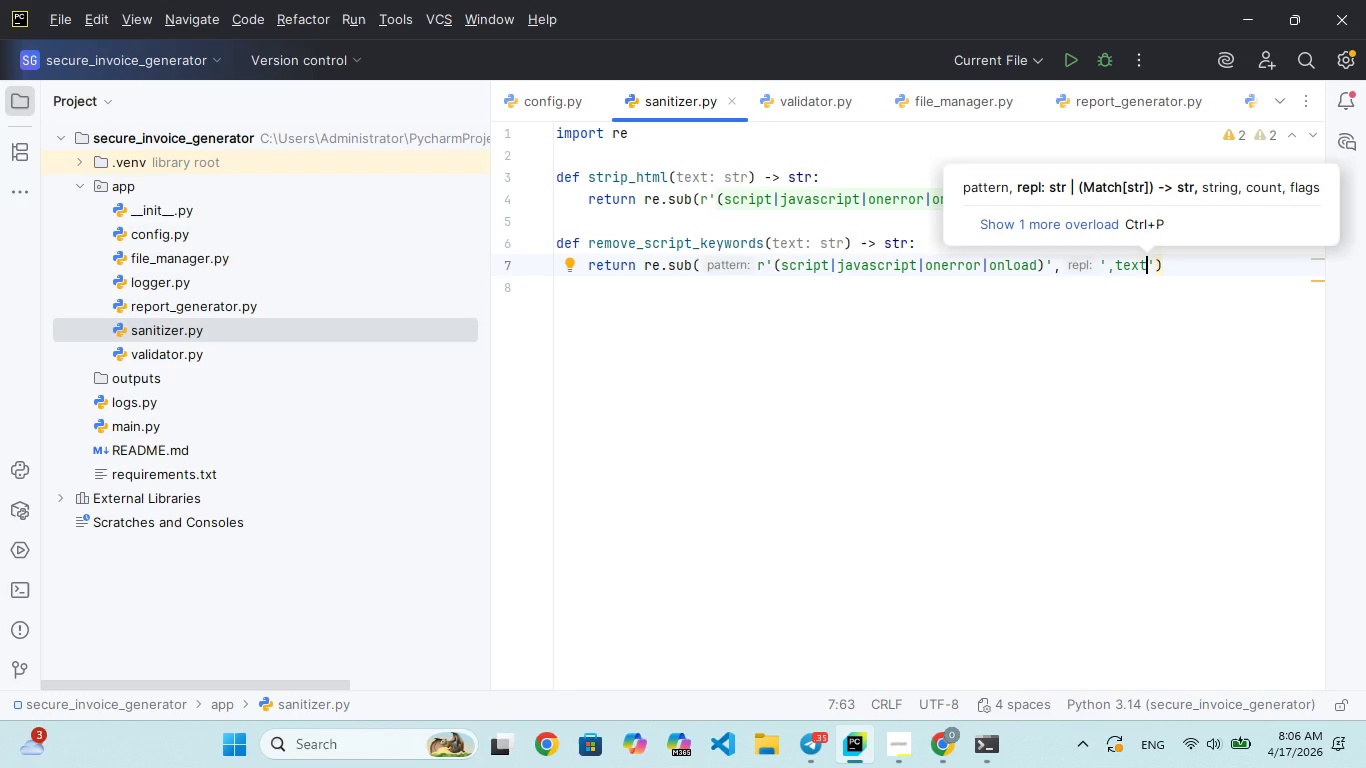 
key(ArrowLeft)
 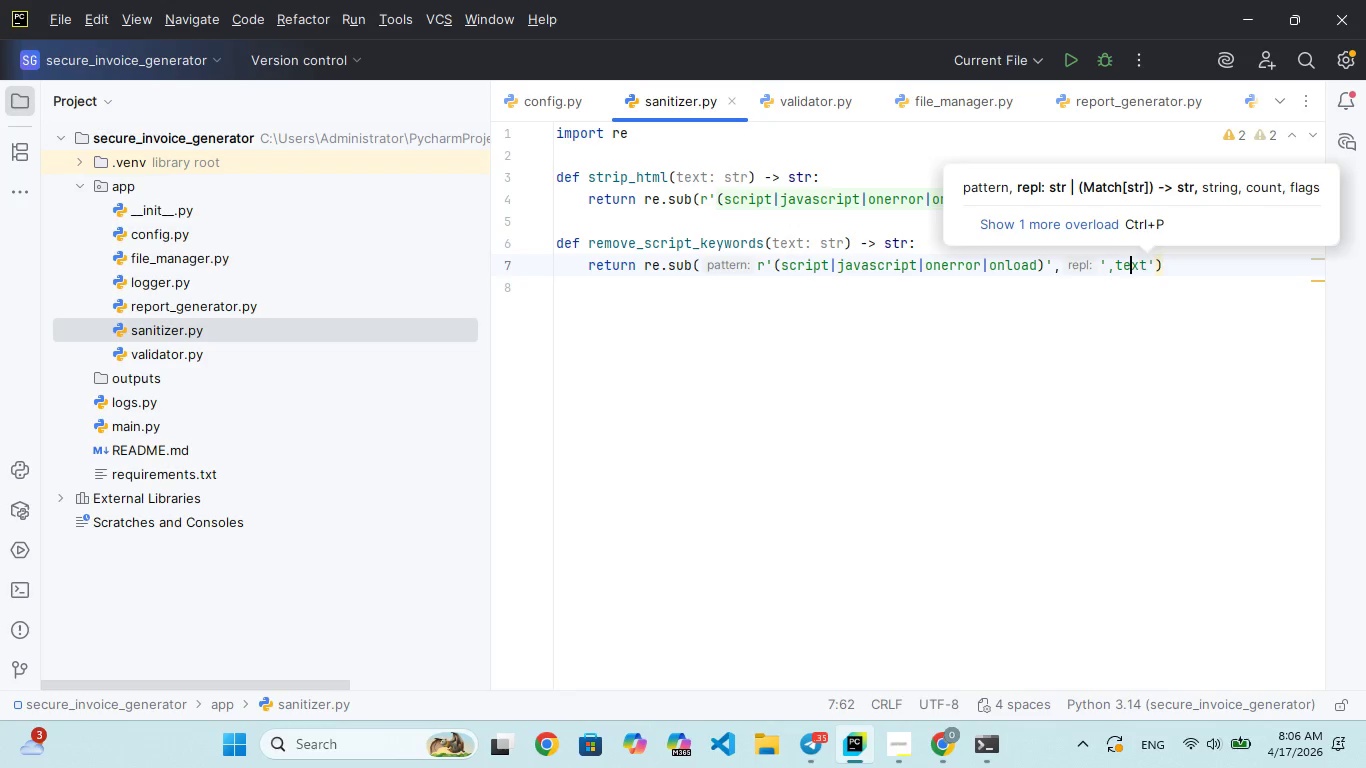 
key(ArrowLeft)
 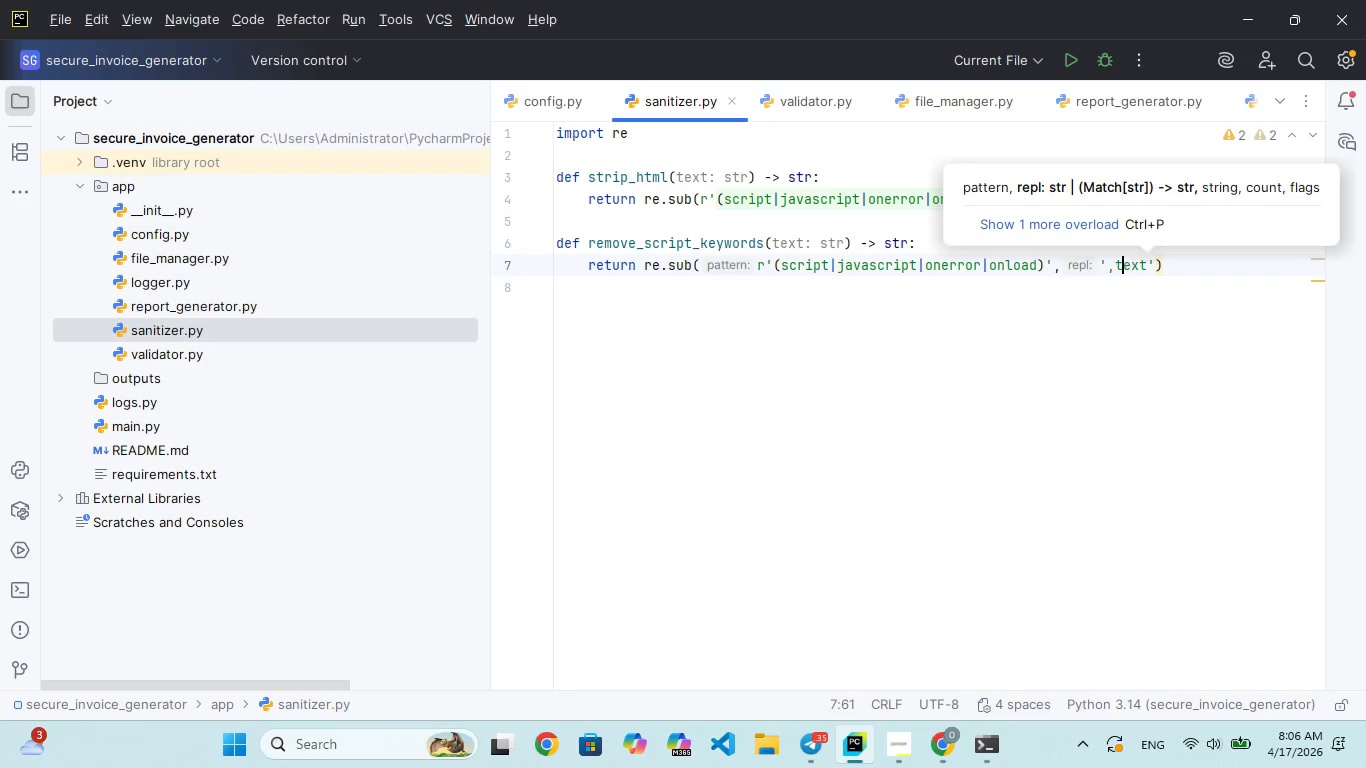 
key(ArrowLeft)
 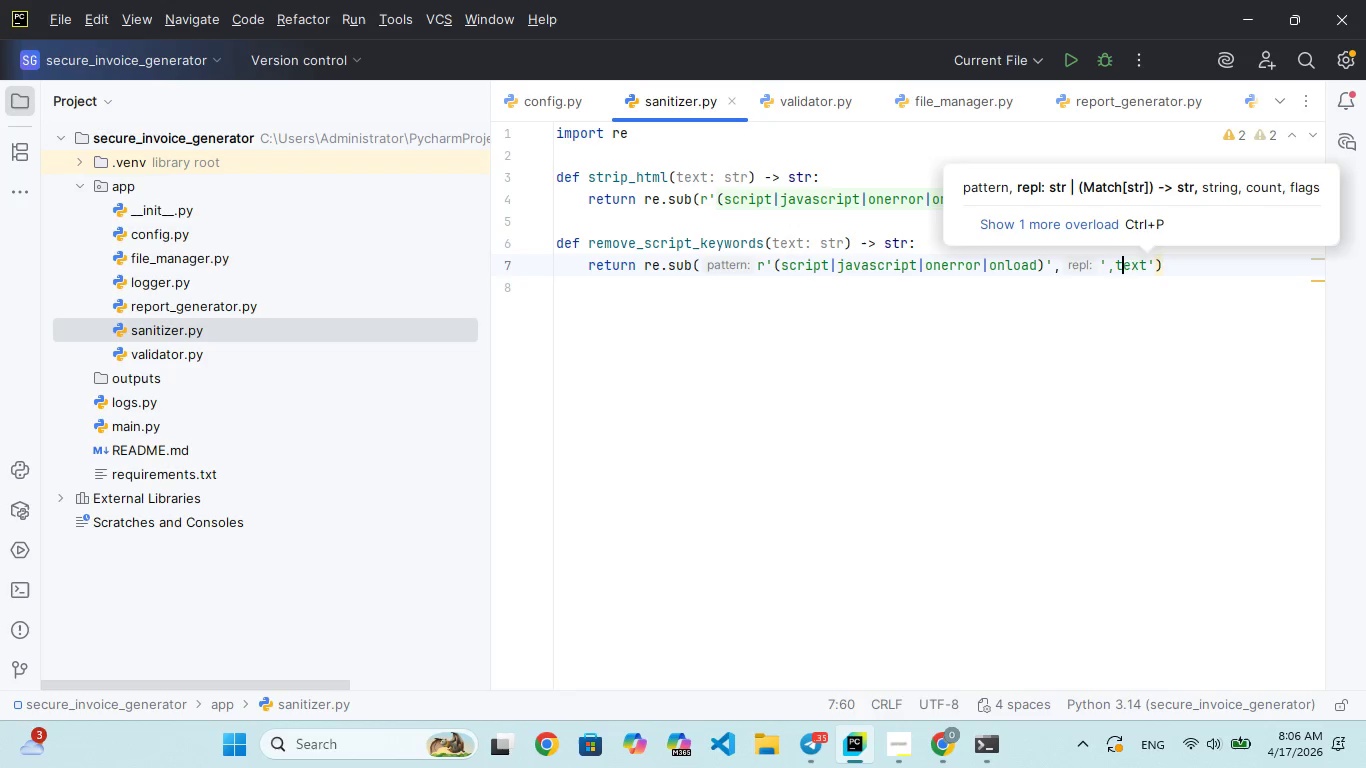 
key(ArrowLeft)
 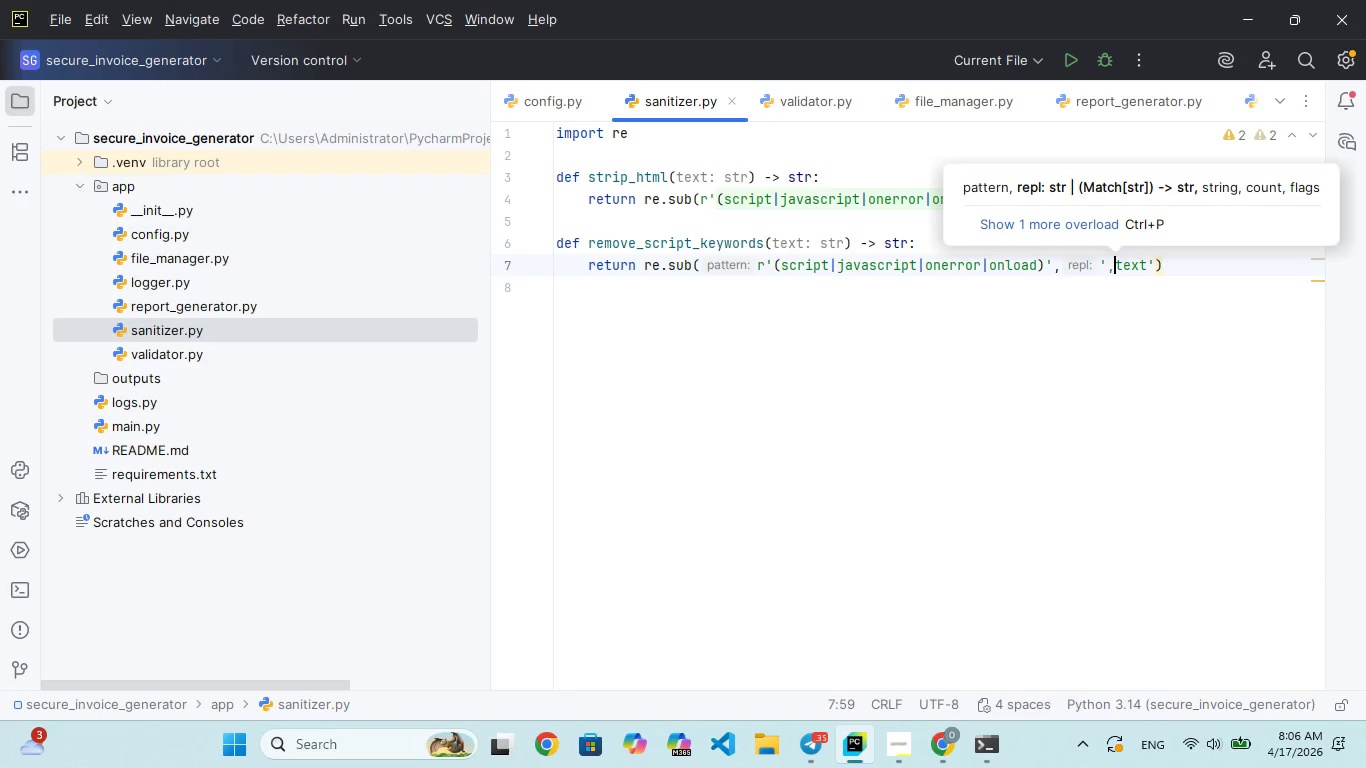 
key(Space)
 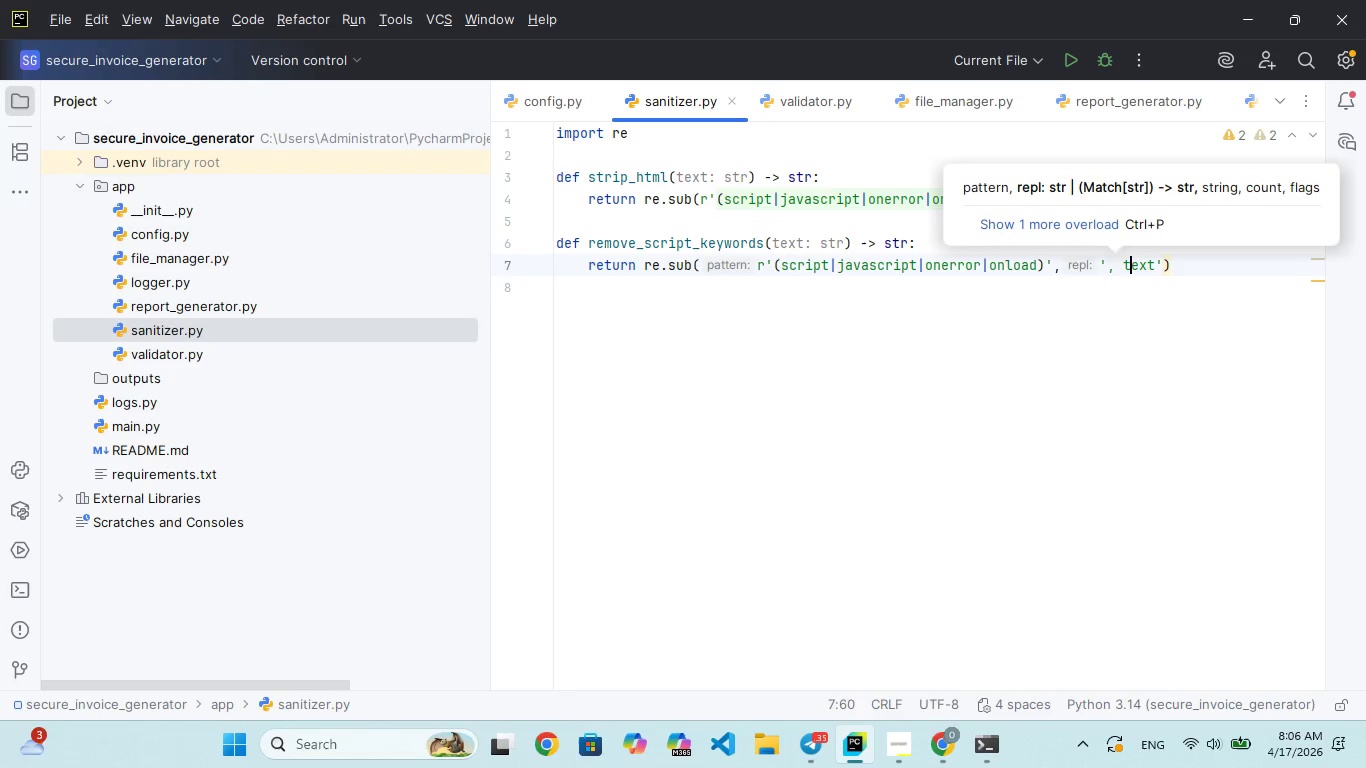 
key(ArrowRight)
 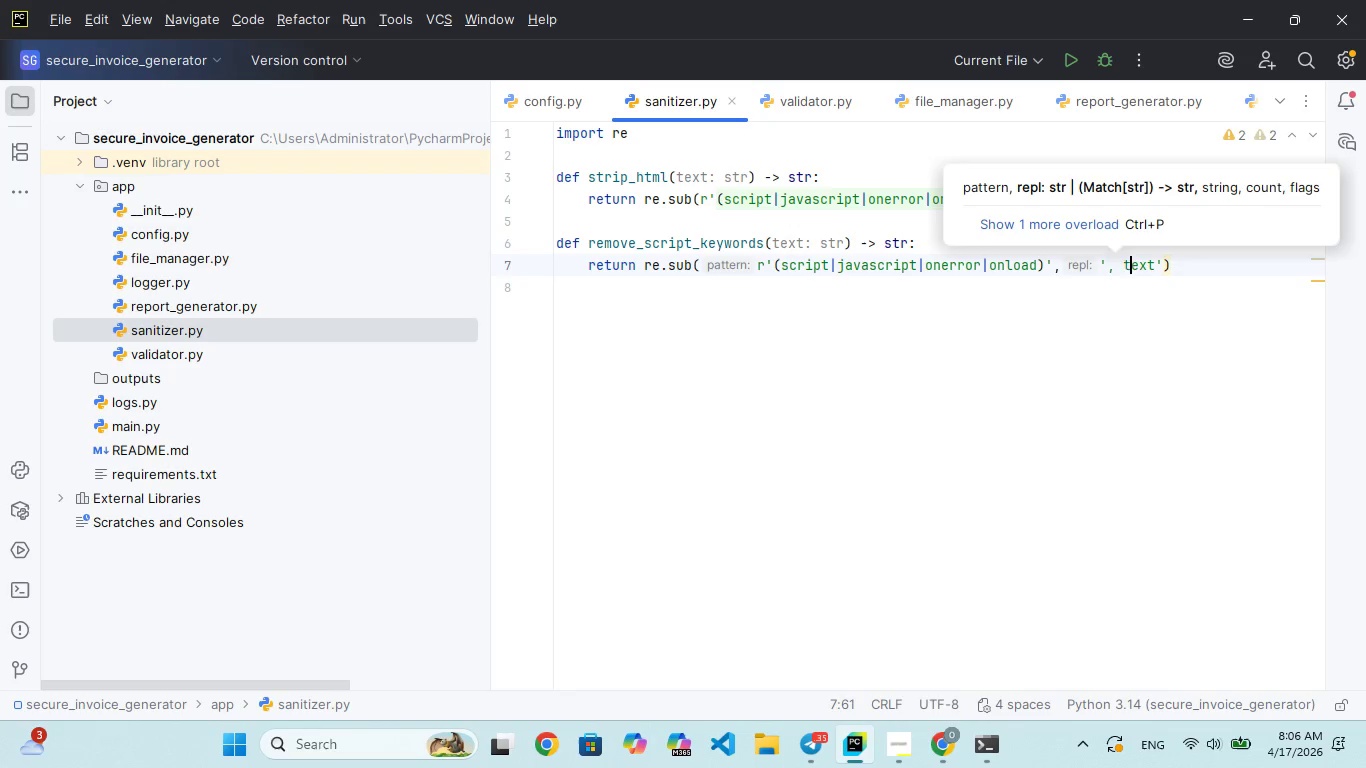 
key(ArrowRight)
 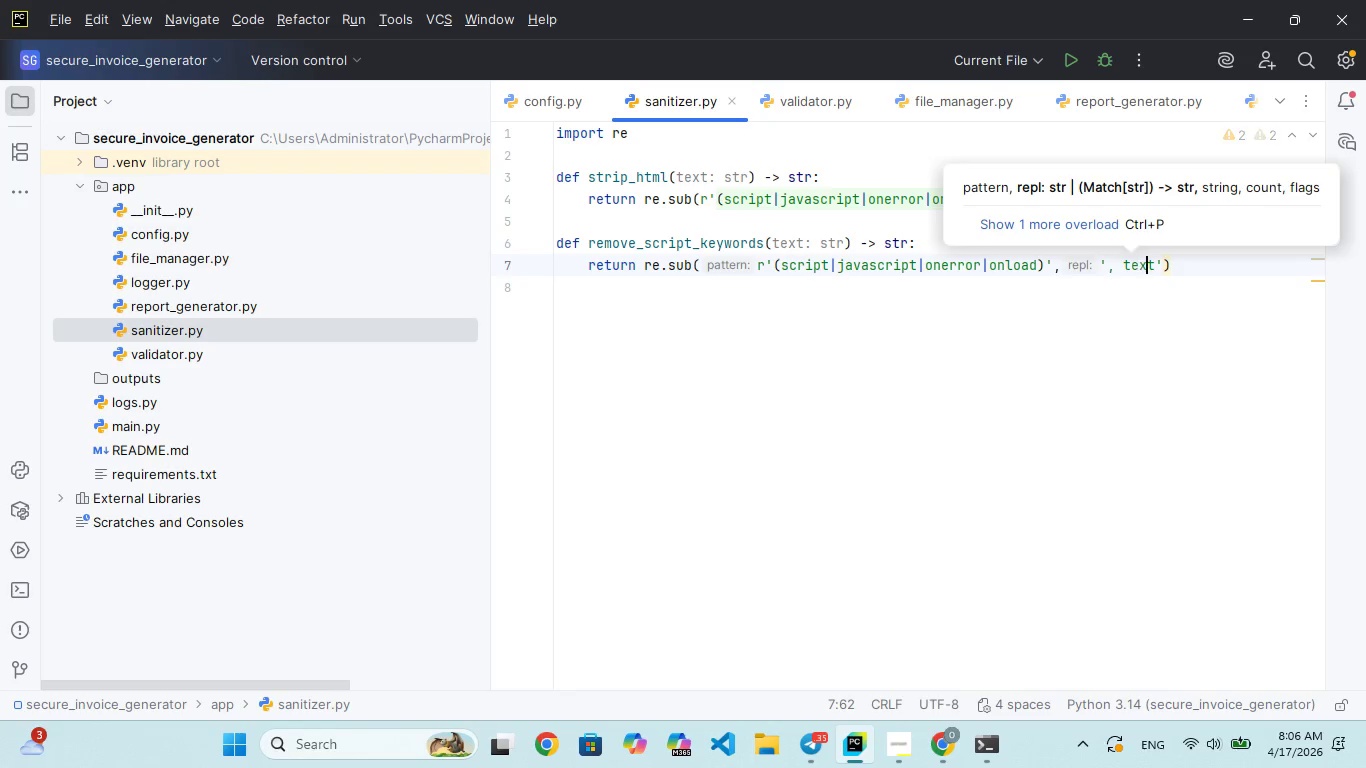 
key(ArrowRight)
 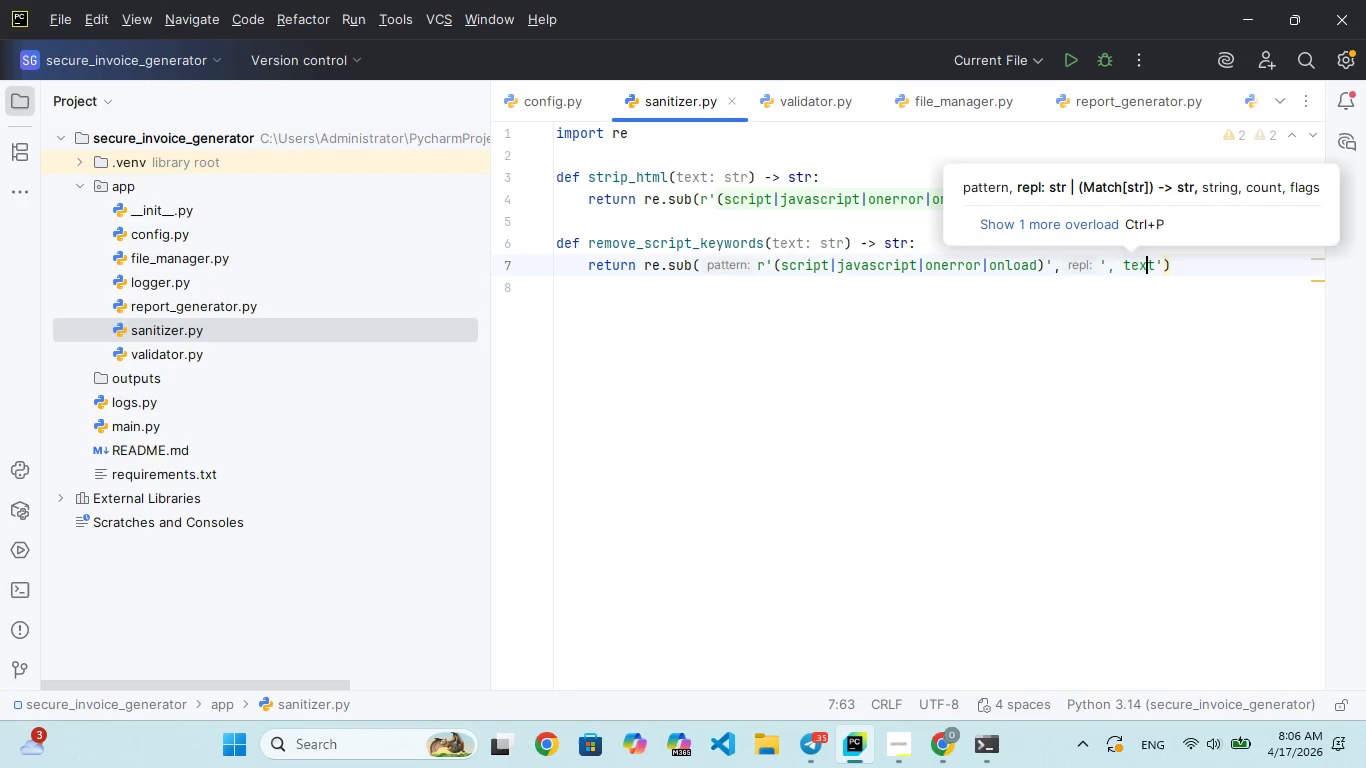 
key(ArrowRight)
 